 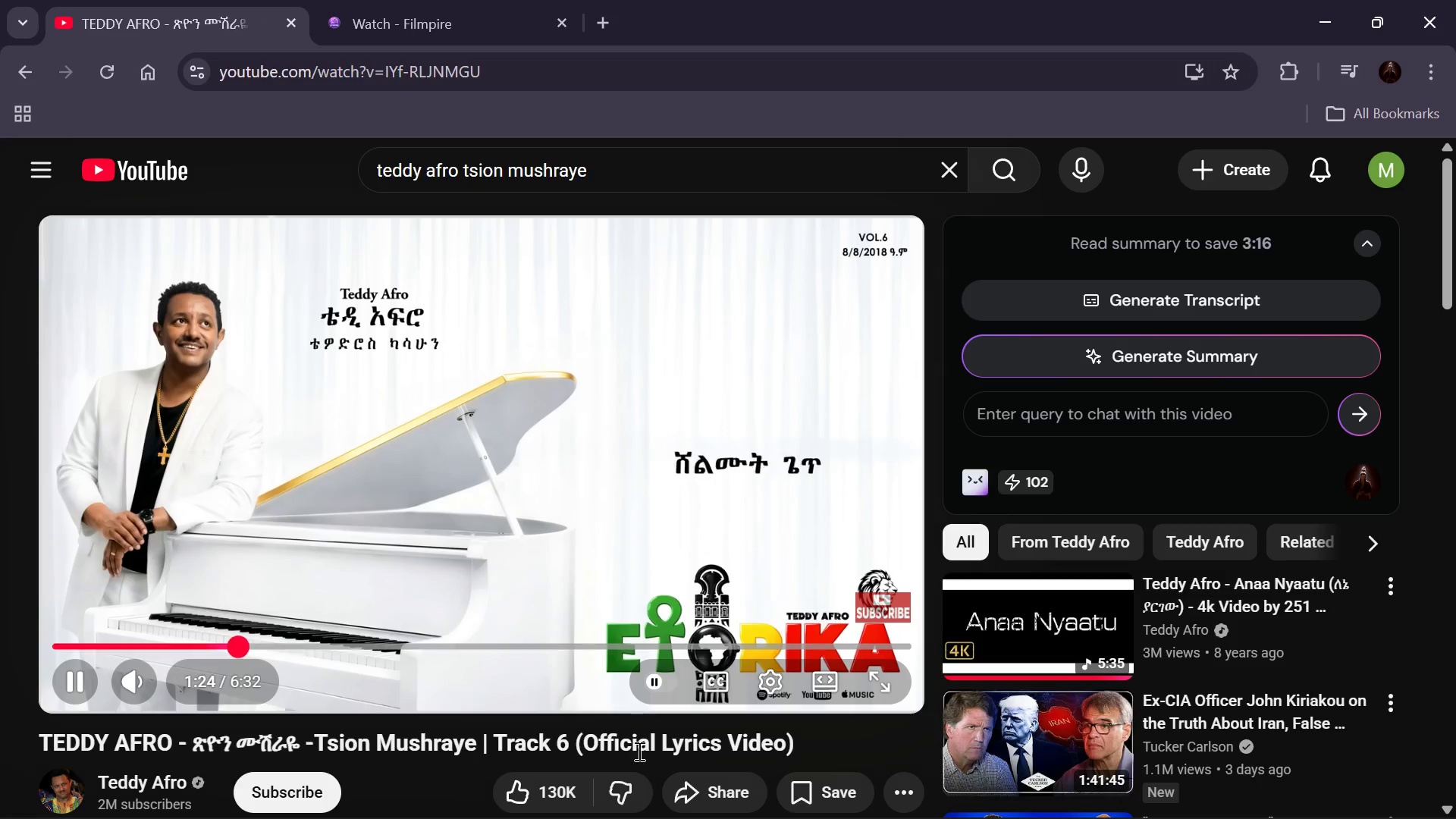 
left_click([971, 799])
 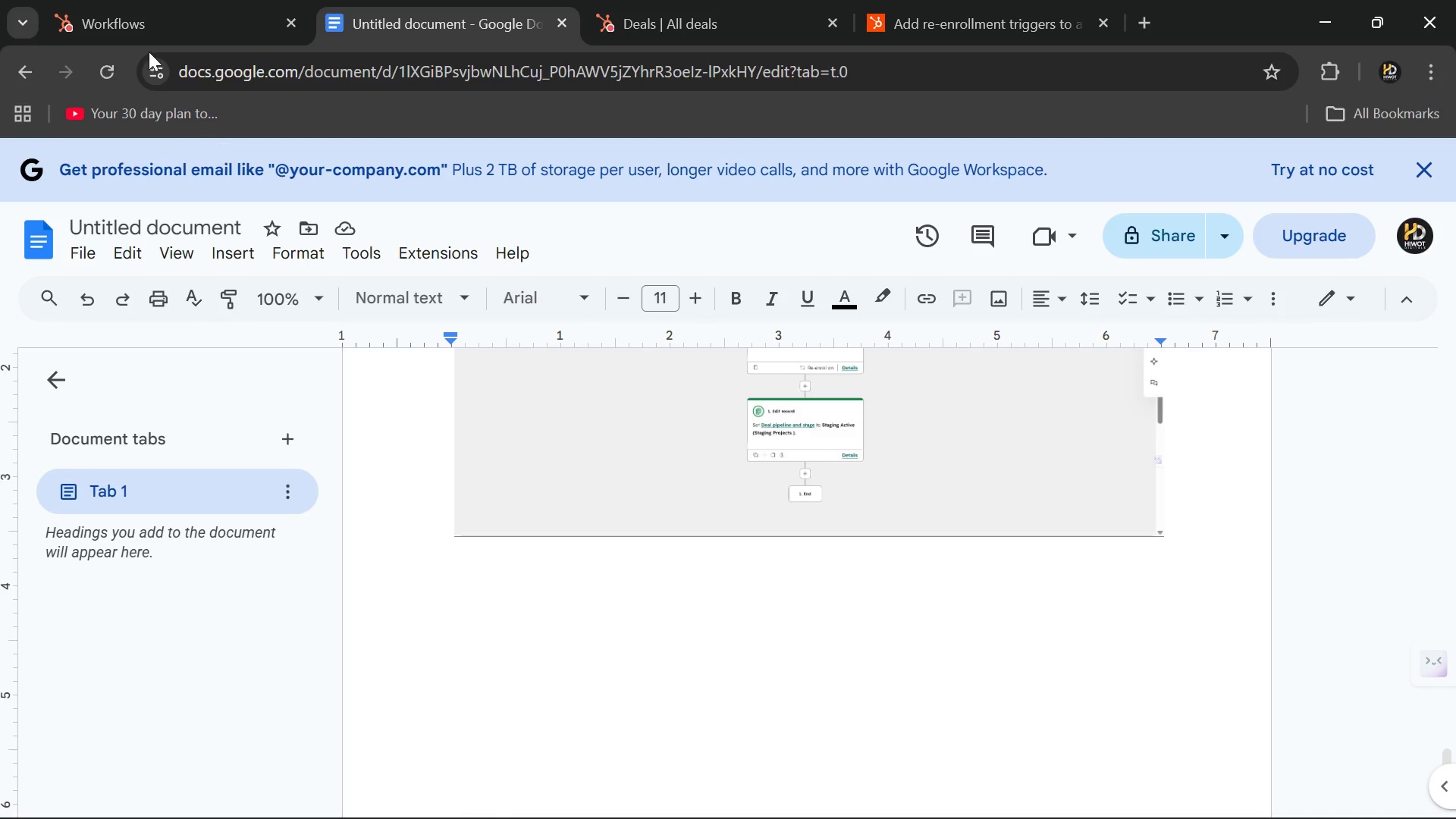 
left_click([133, 25])
 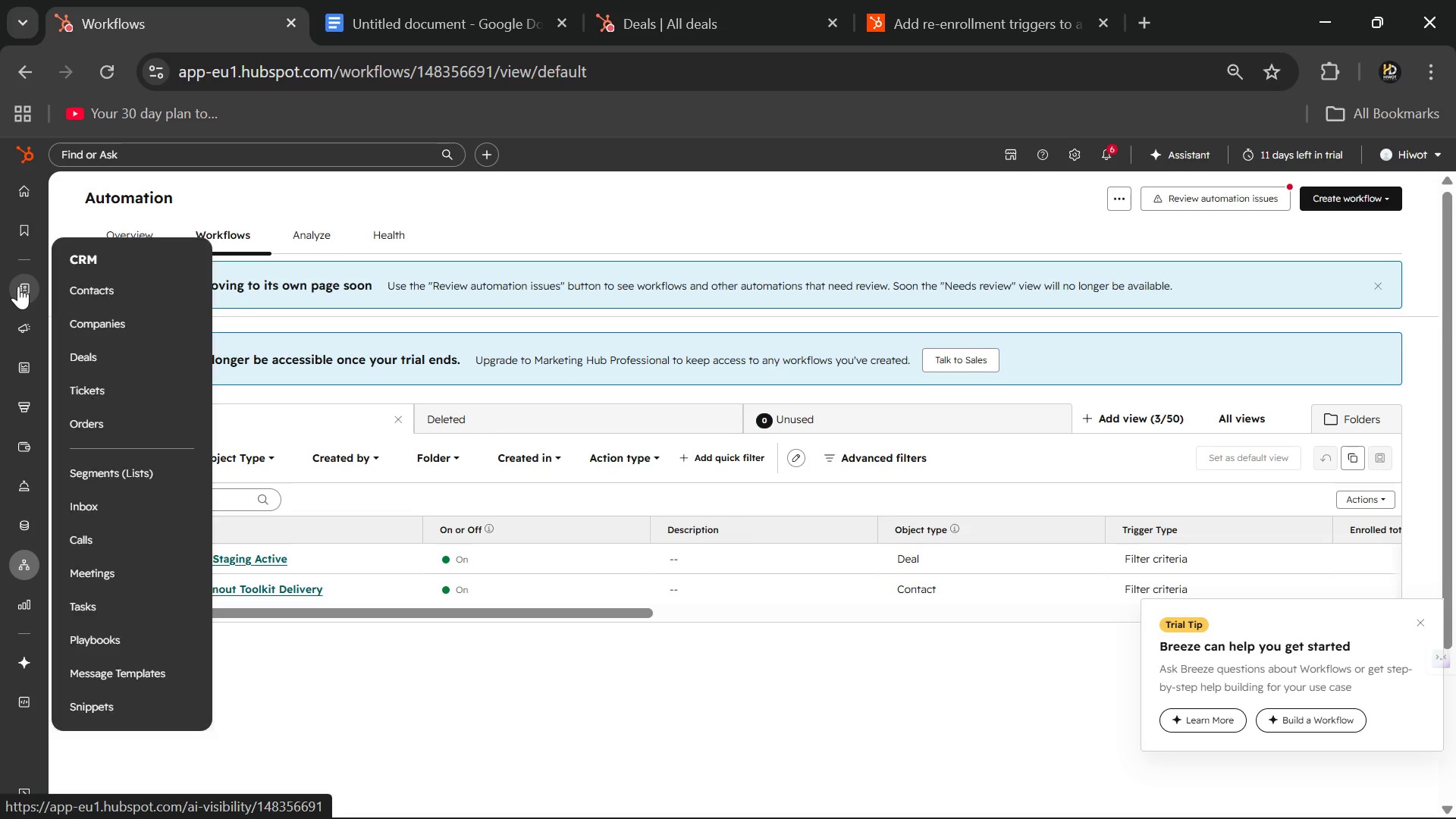 
left_click([117, 353])
 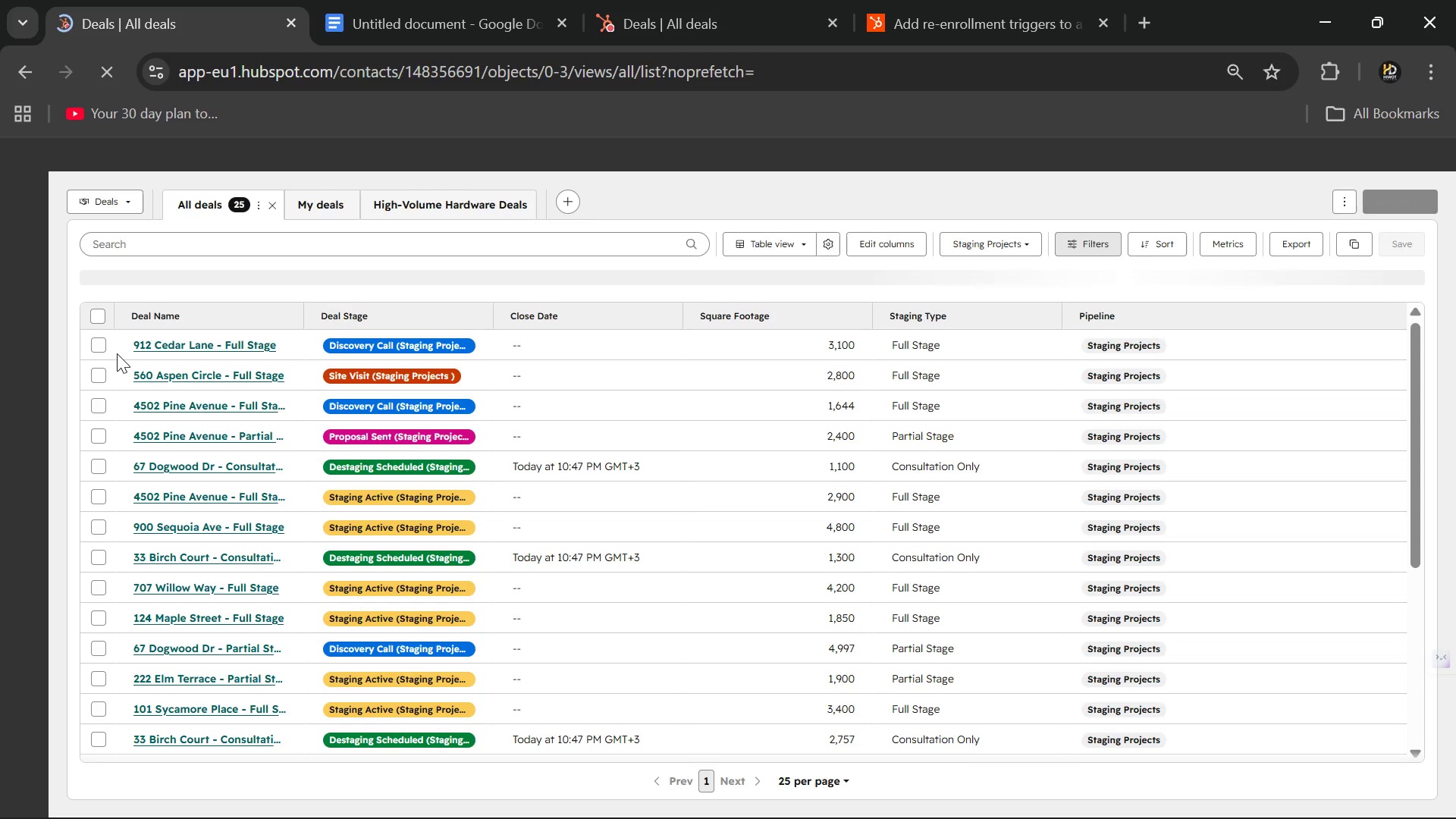 
wait(13.75)
 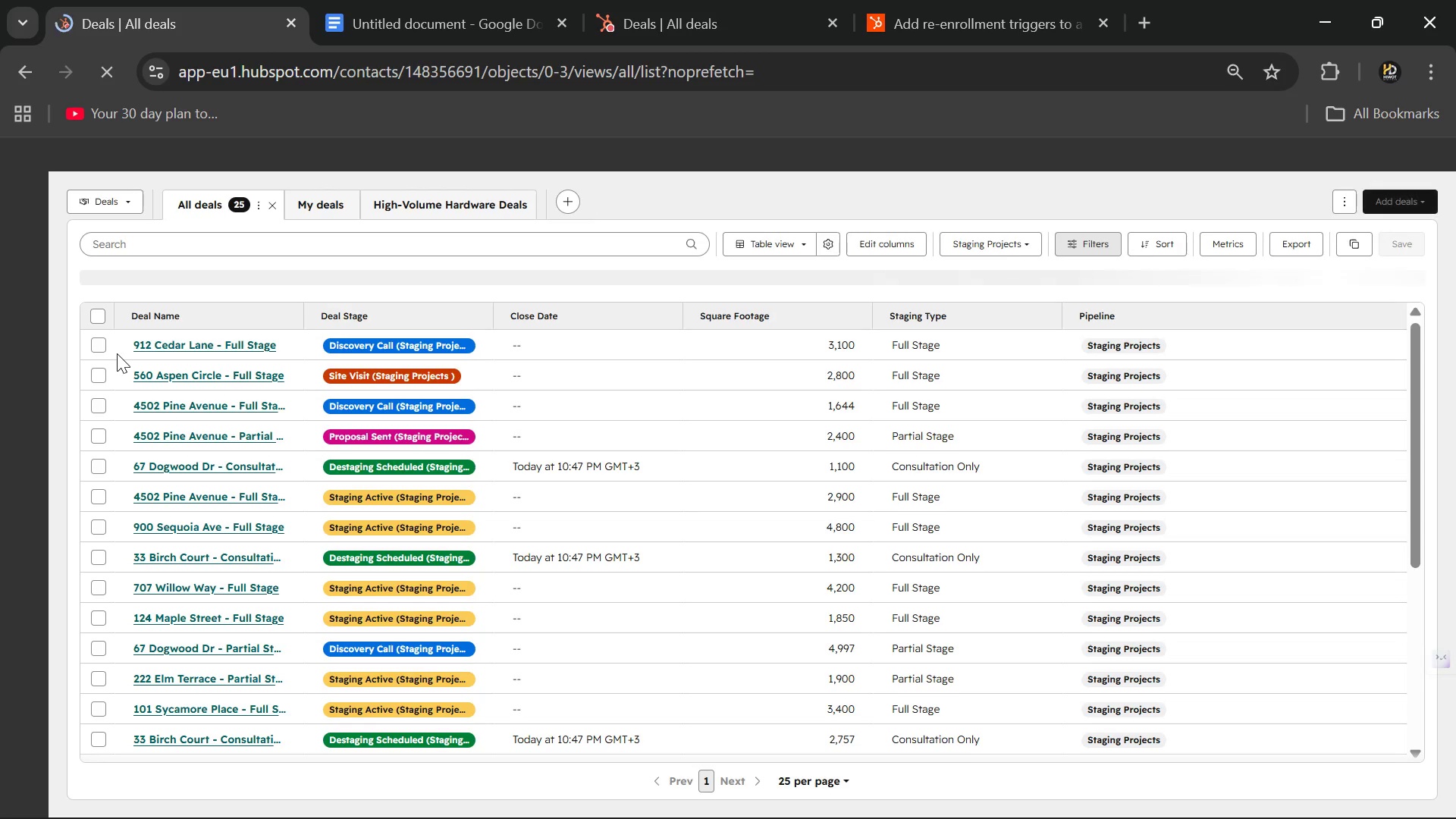 
key(Control+Minus)
 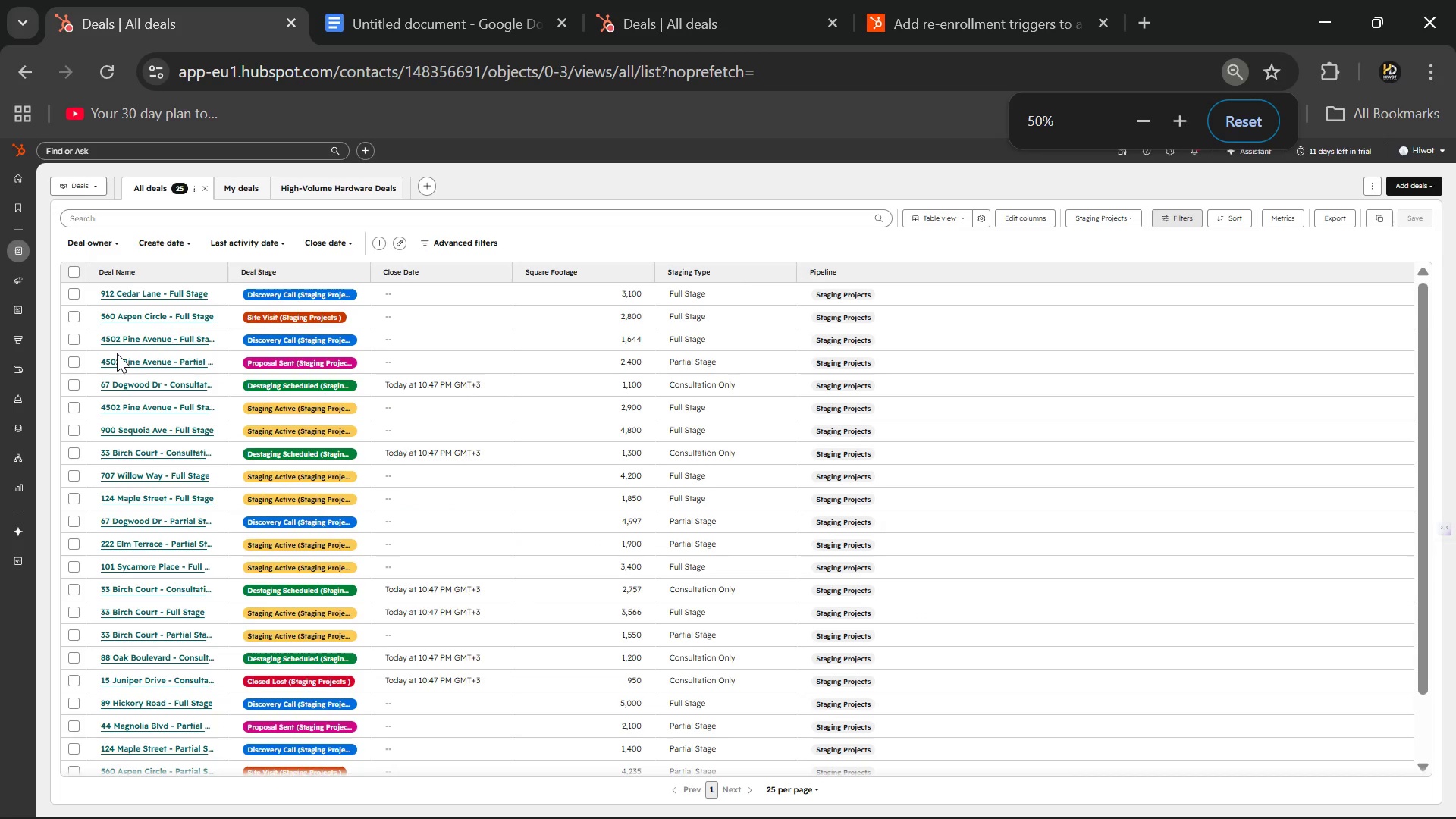 
key(Control+Minus)
 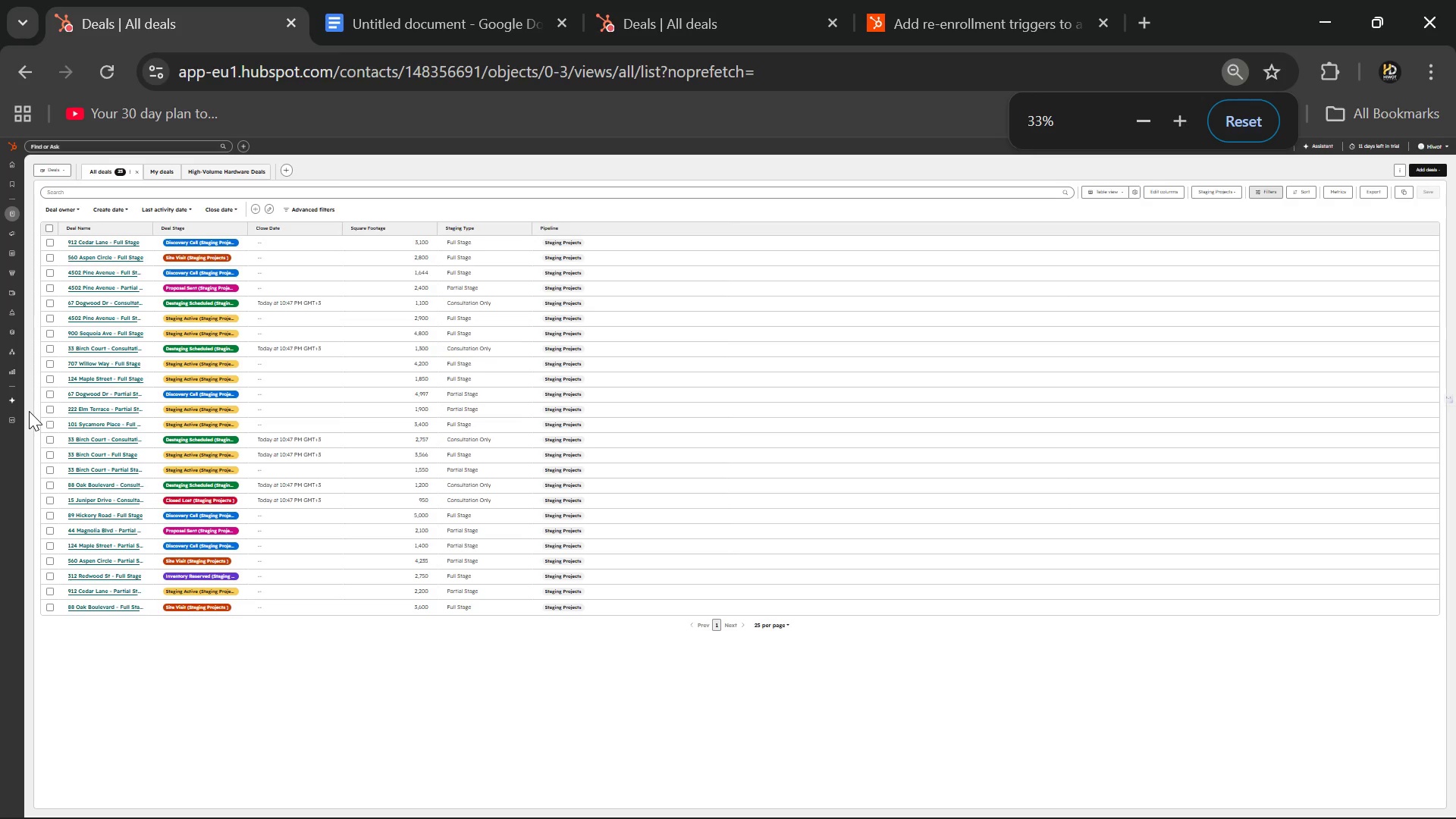 
key(Control+Equal)
 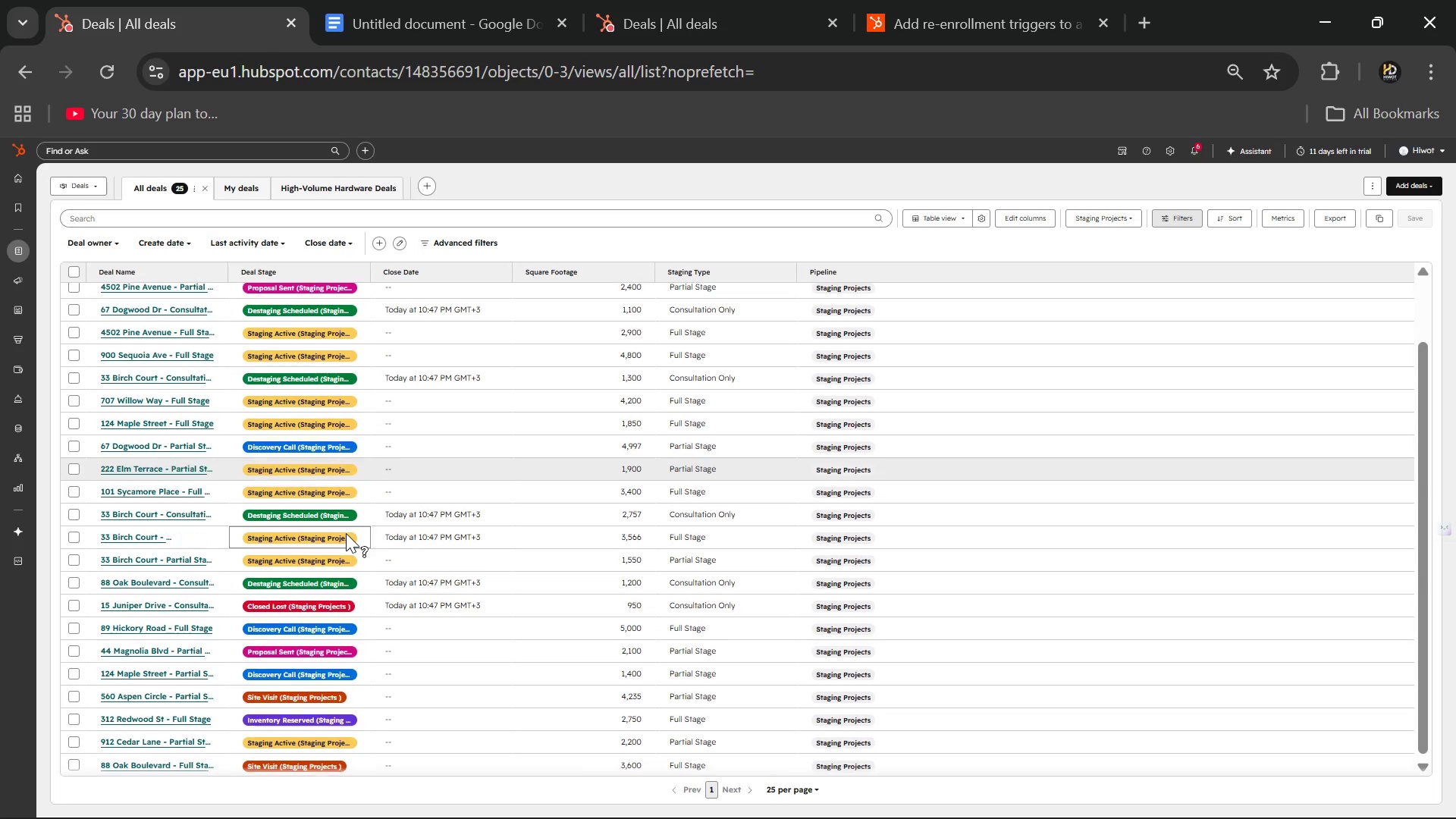 
key(Control+Minus)
 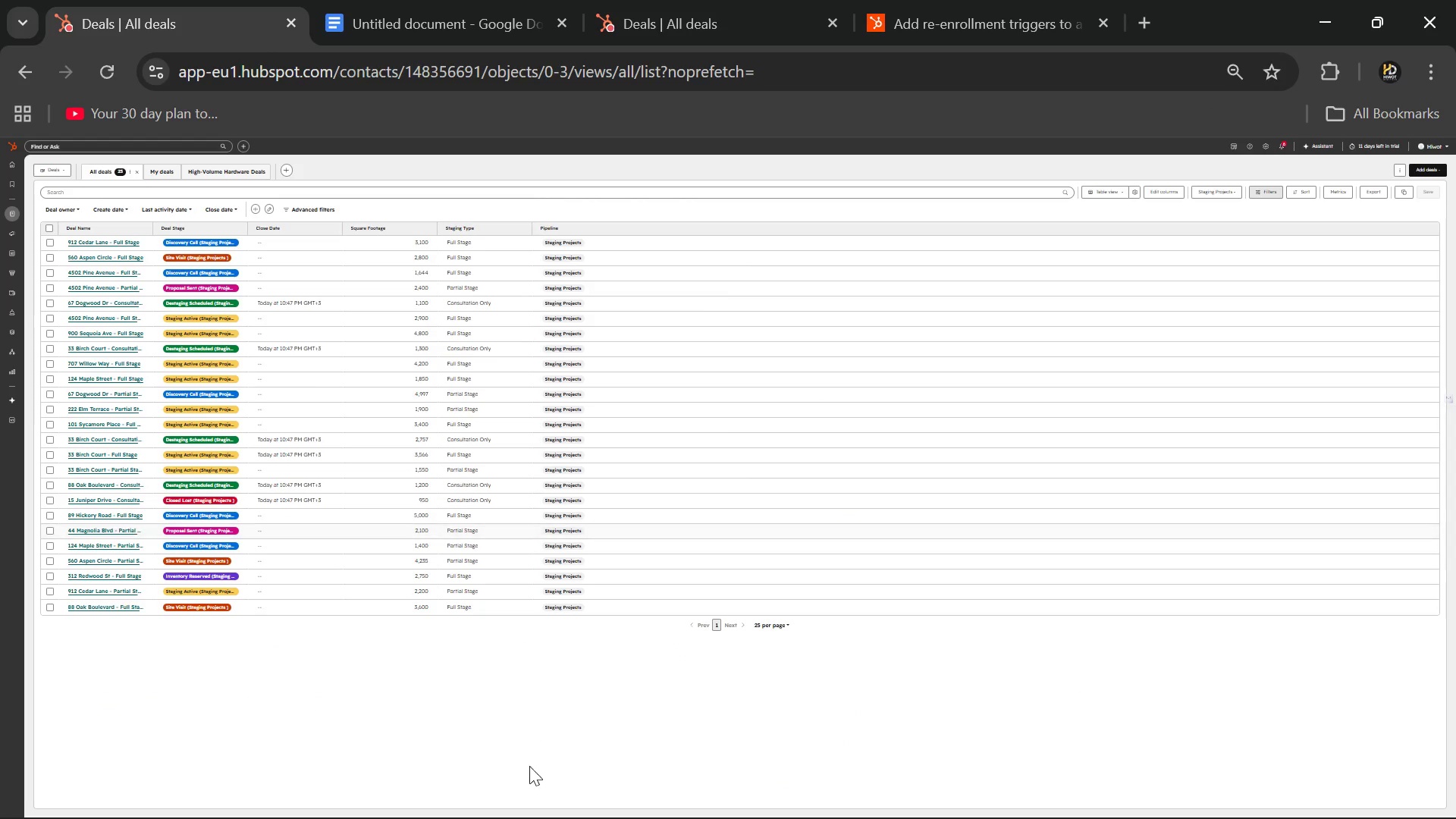 
wait(6.69)
 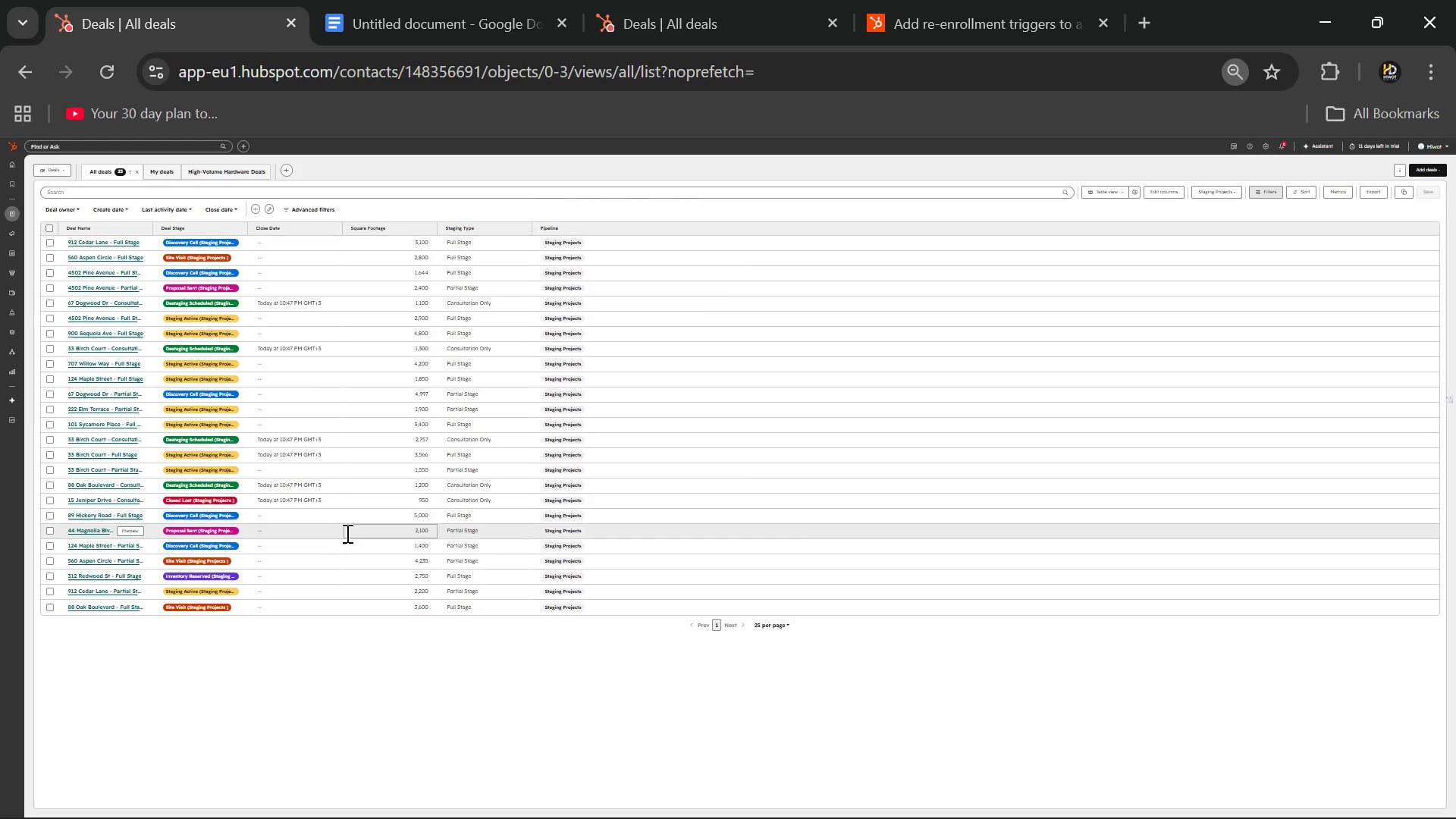 
key(PrintScreen)
 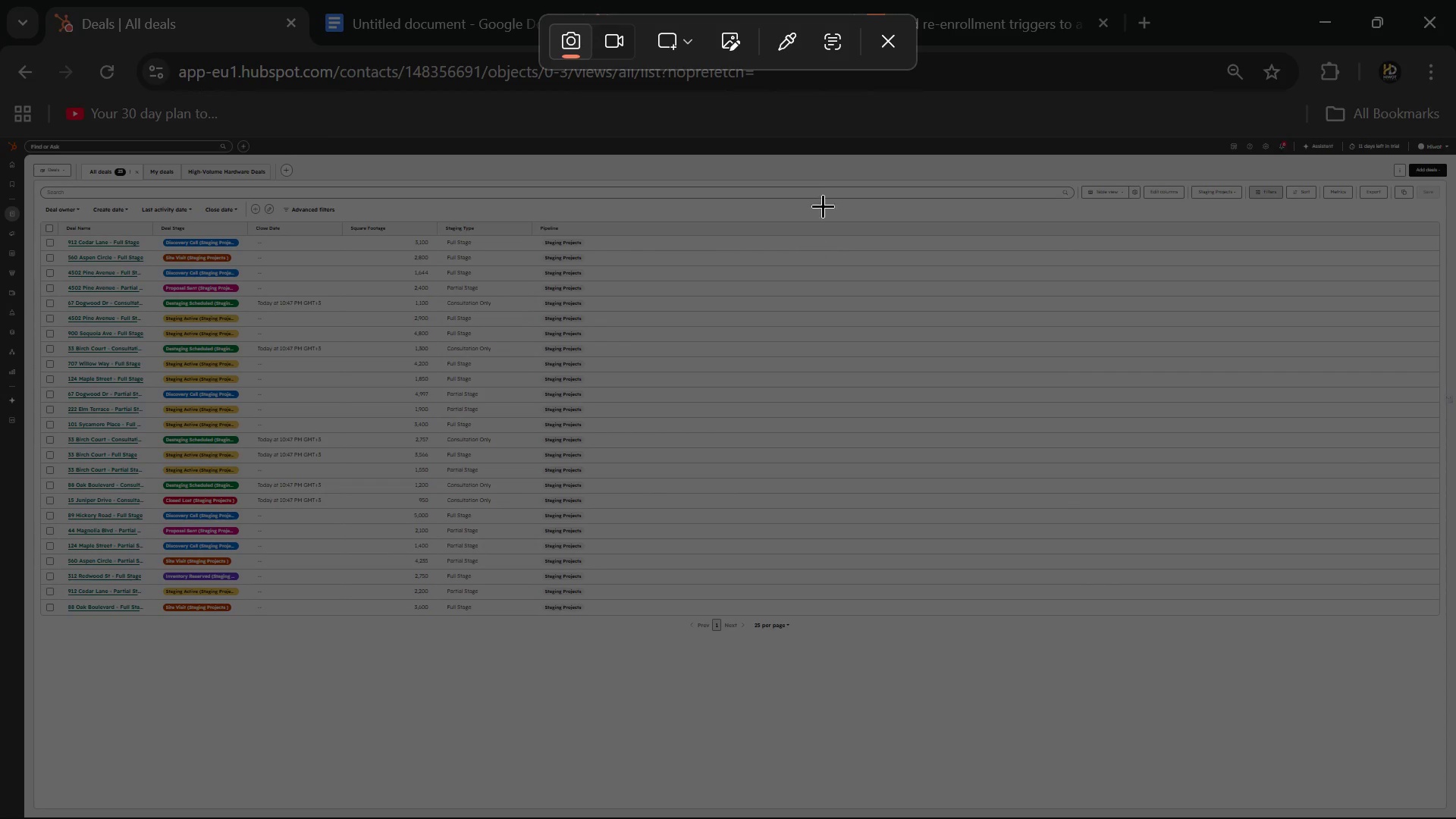 
wait(6.16)
 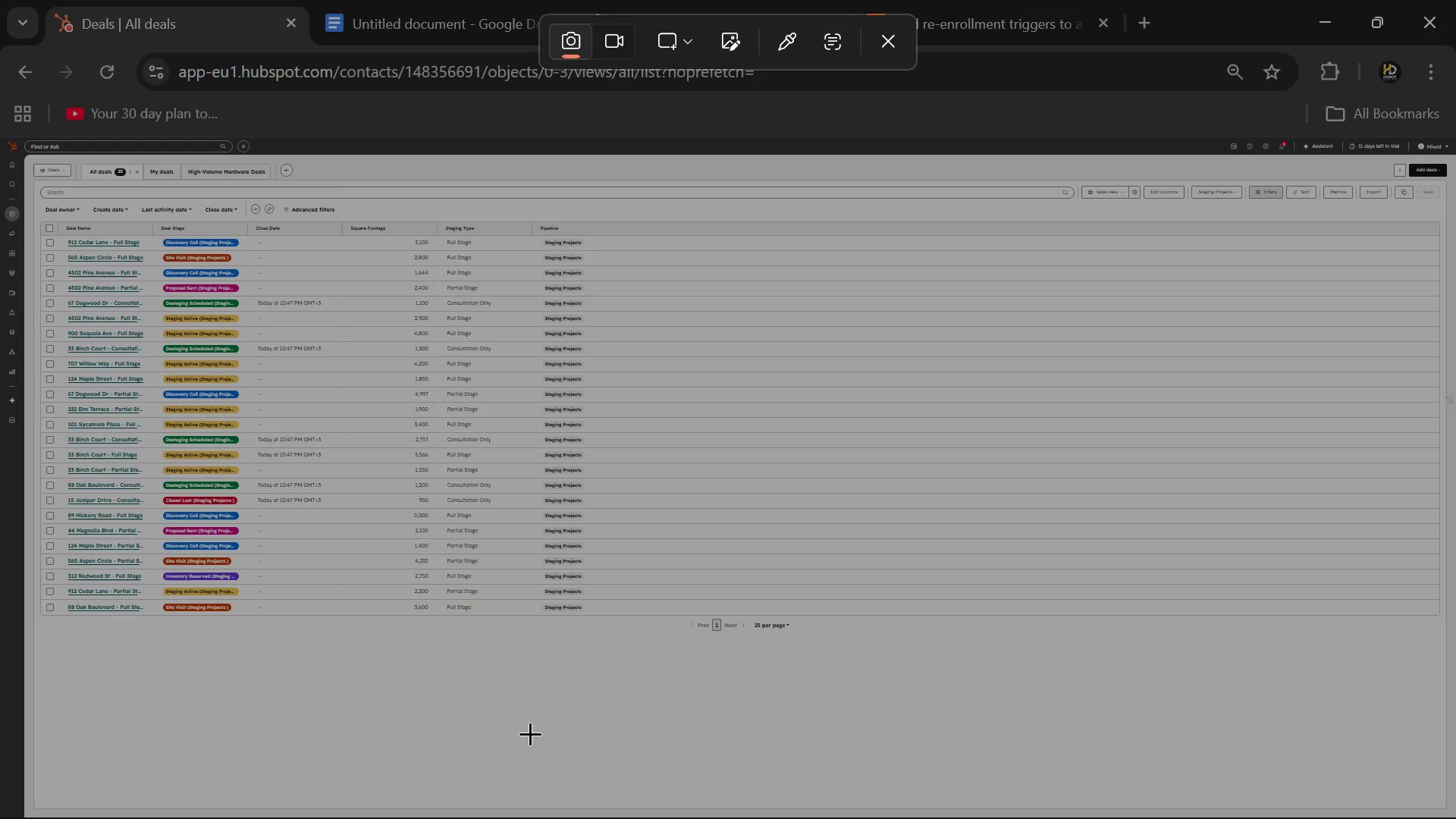 
left_click([894, 51])
 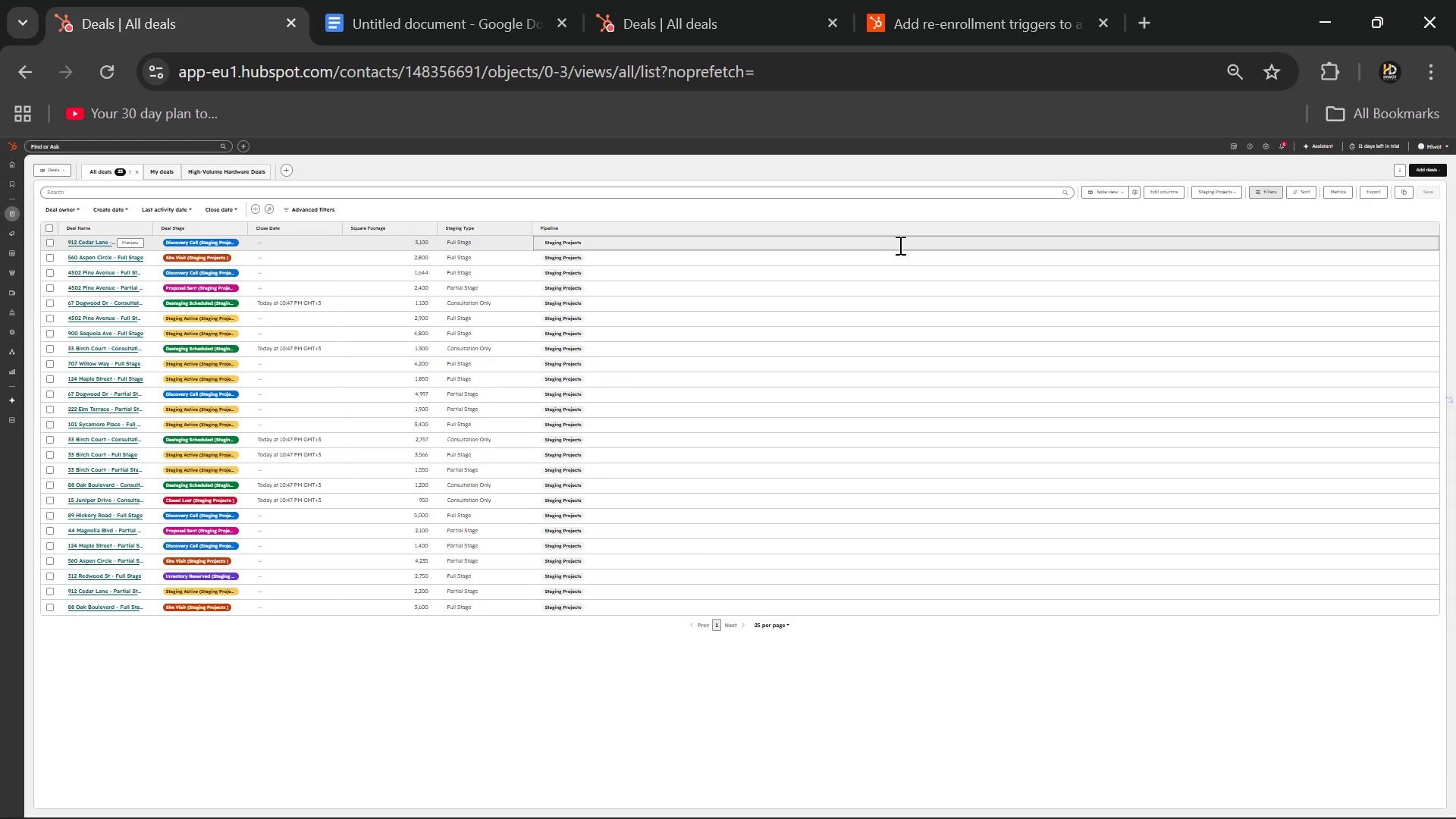 
key(Control+Equal)
 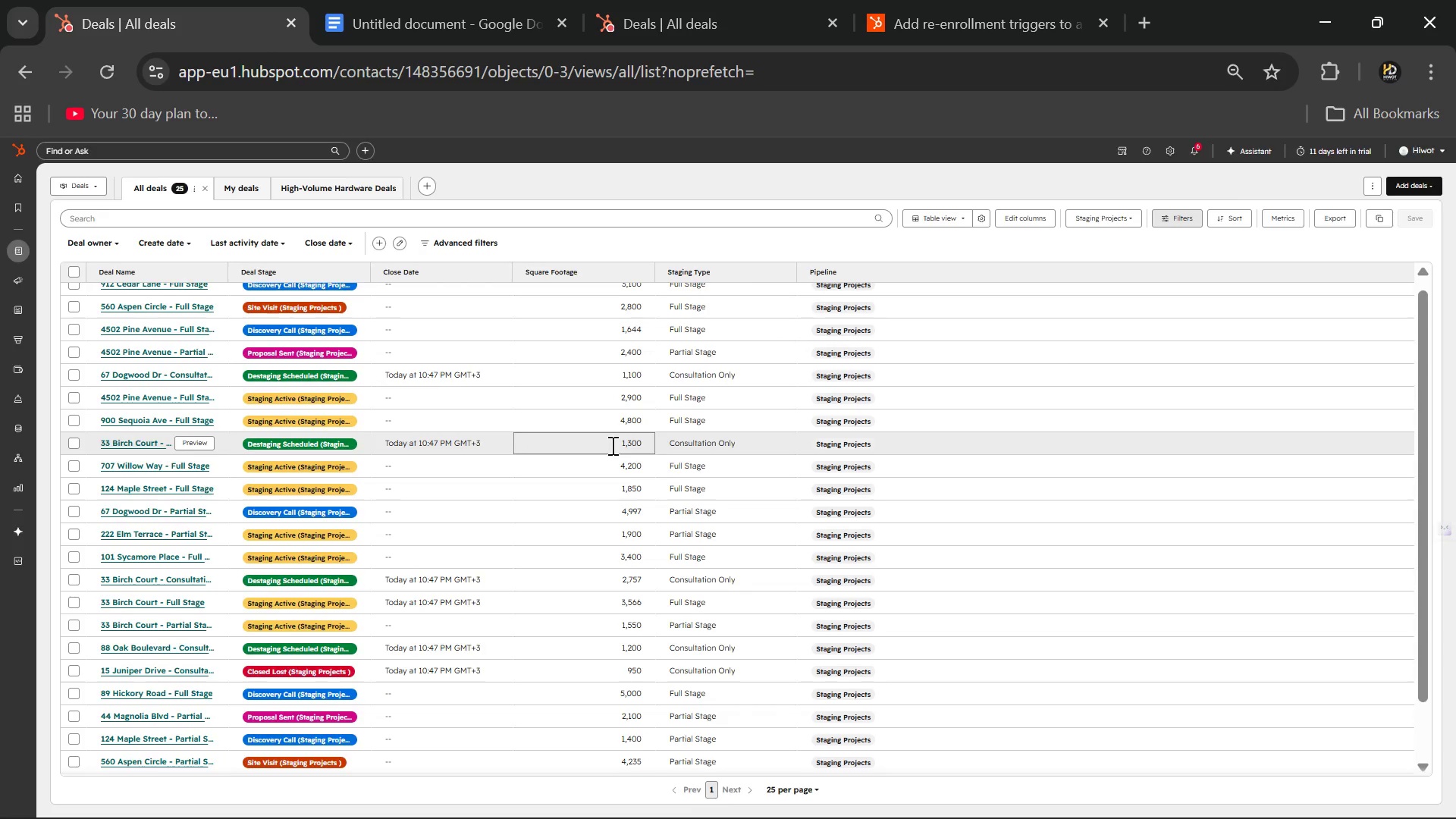 
wait(6.23)
 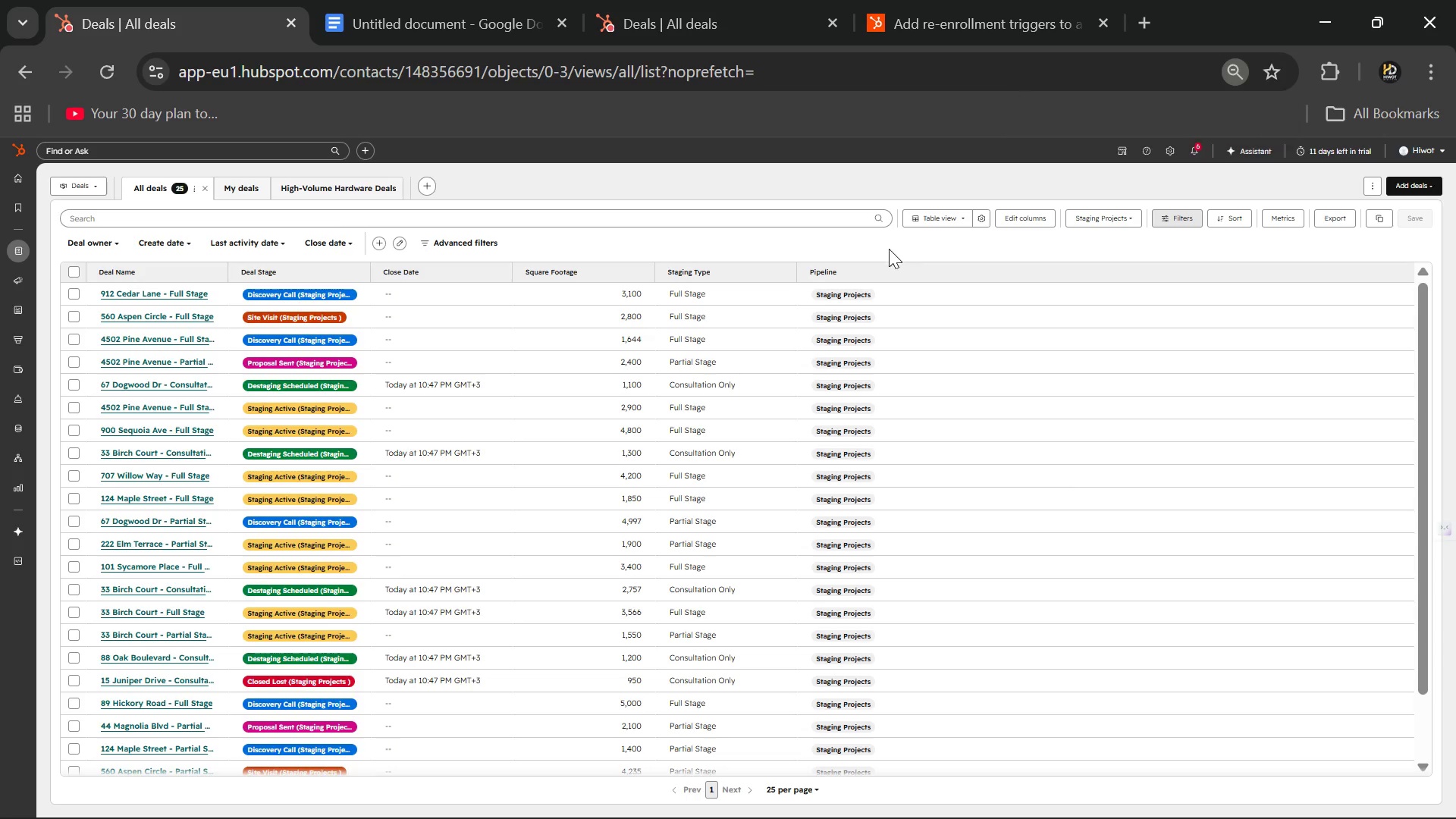 
key(Control+Minus)
 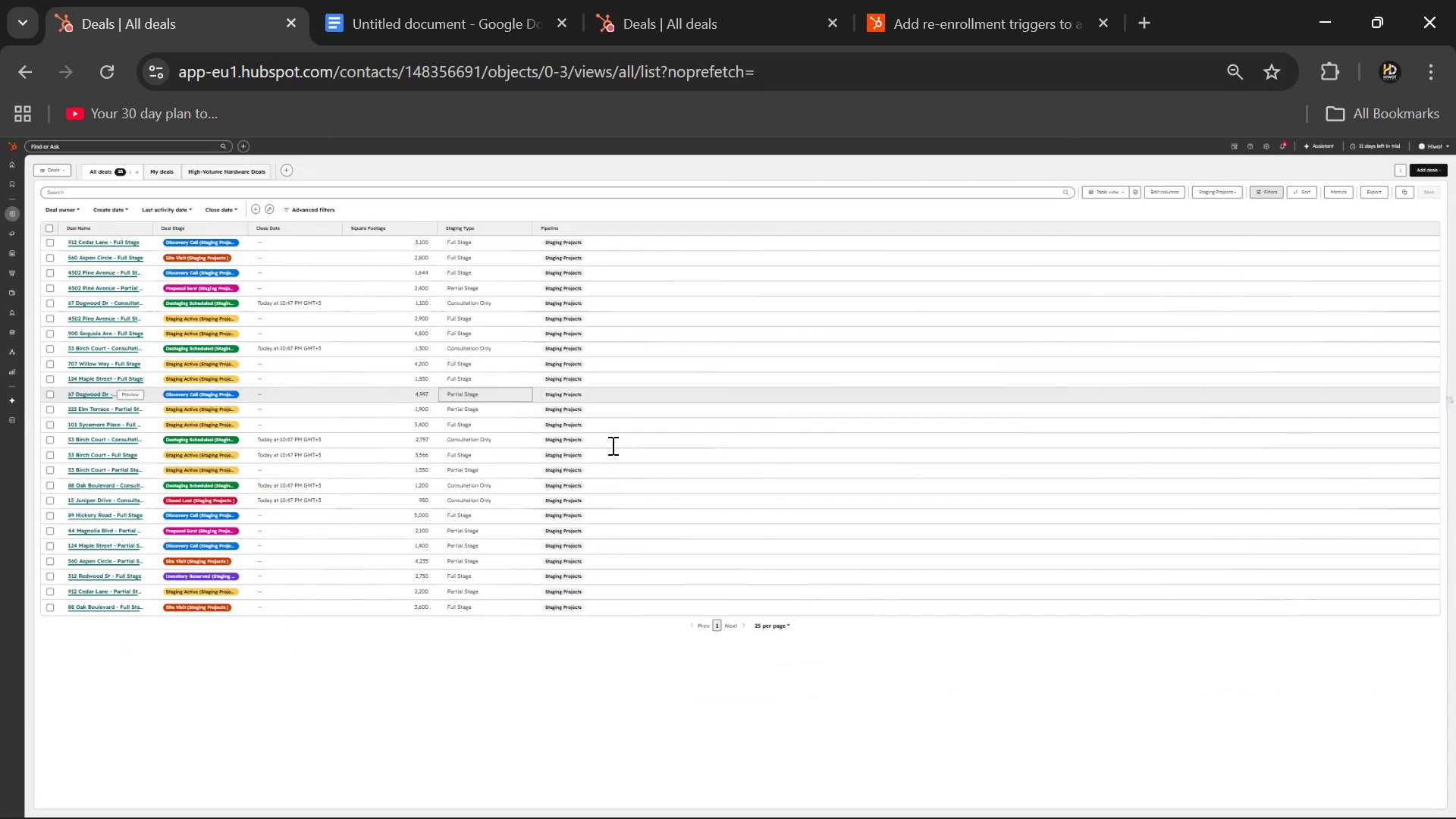 
wait(6.69)
 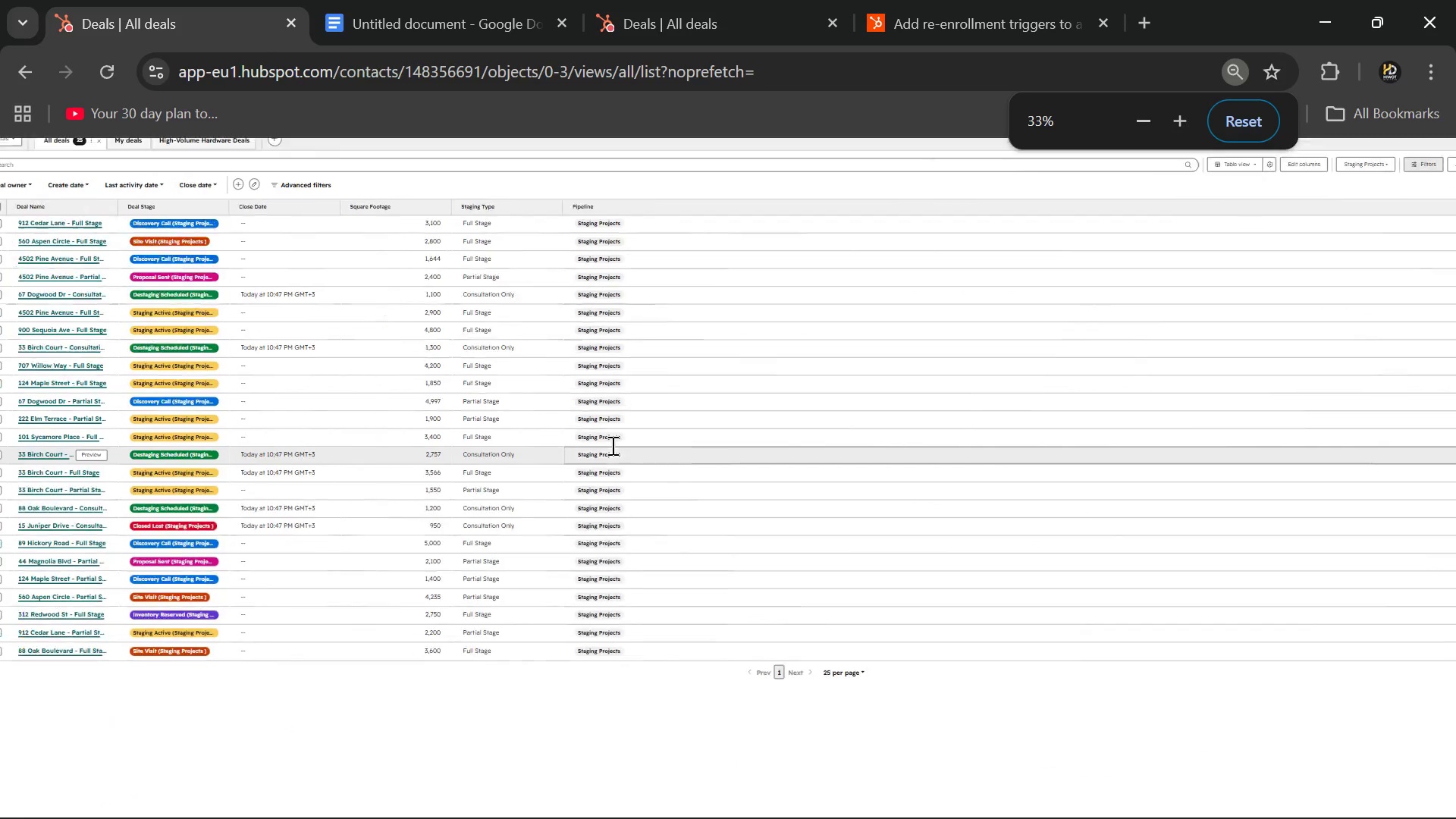 
key(Control+Equal)
 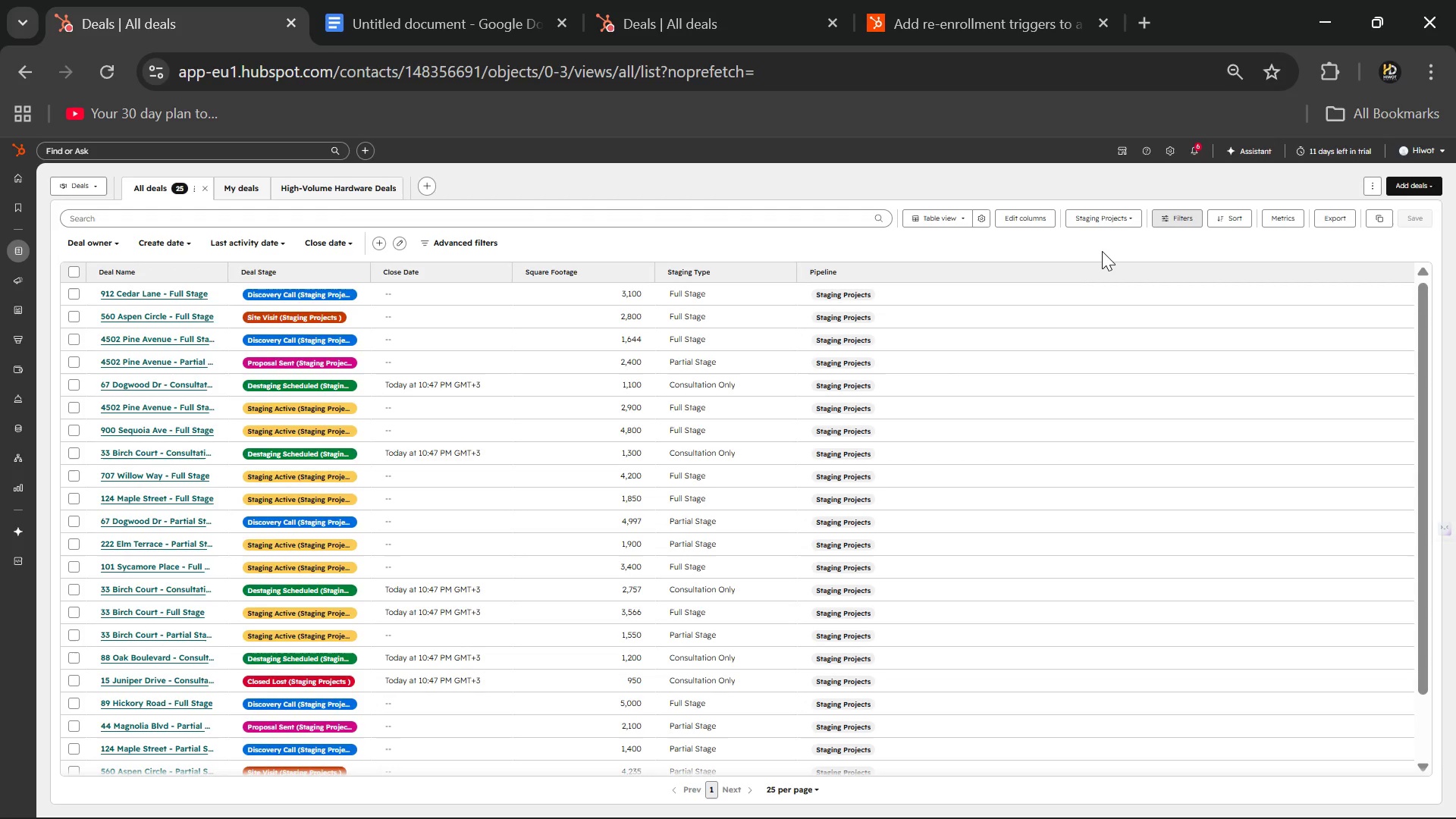 
key(PrintScreen)
 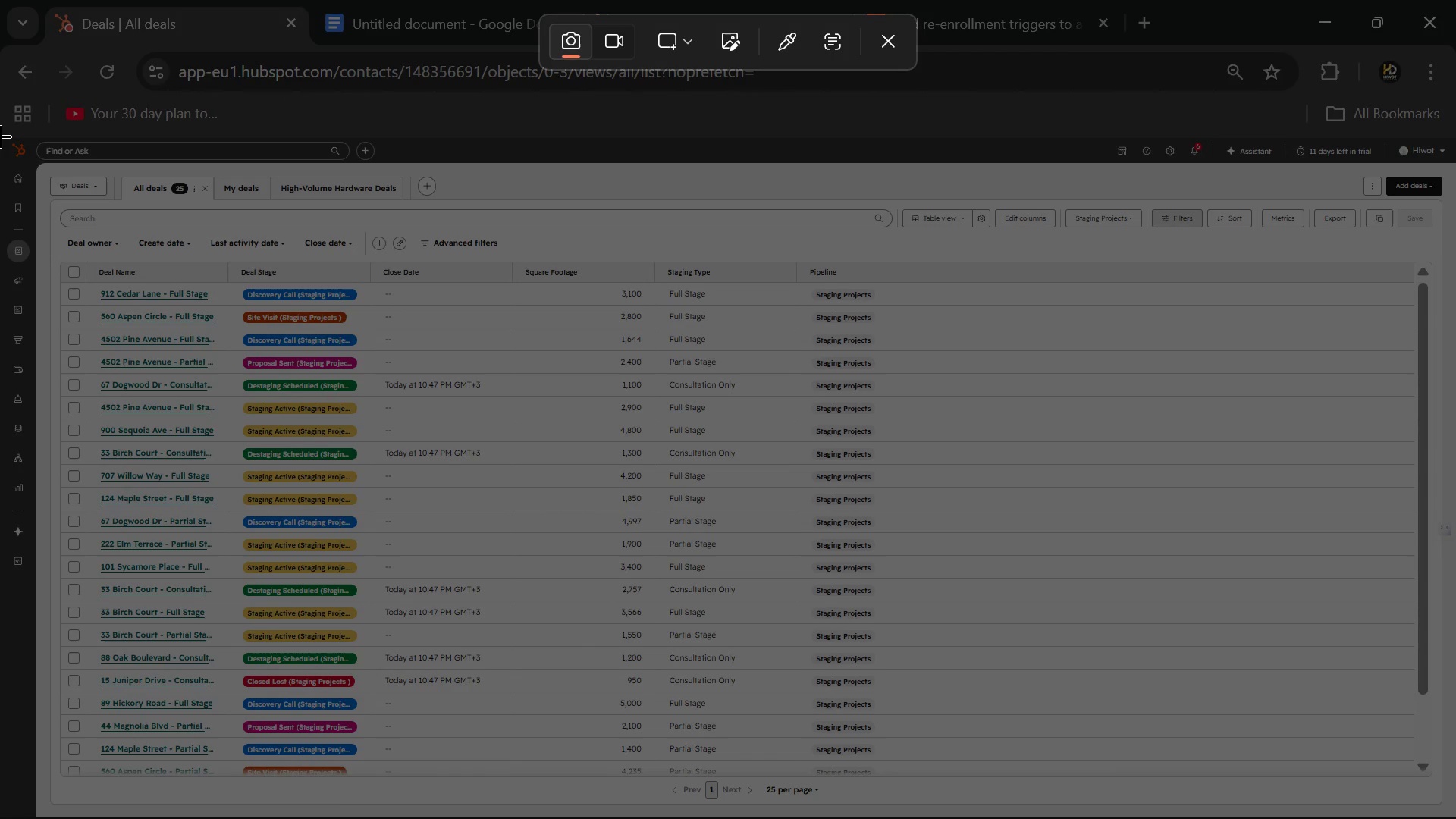 
left_click_drag(start_coordinate=[0, 135], to_coordinate=[1455, 818])
 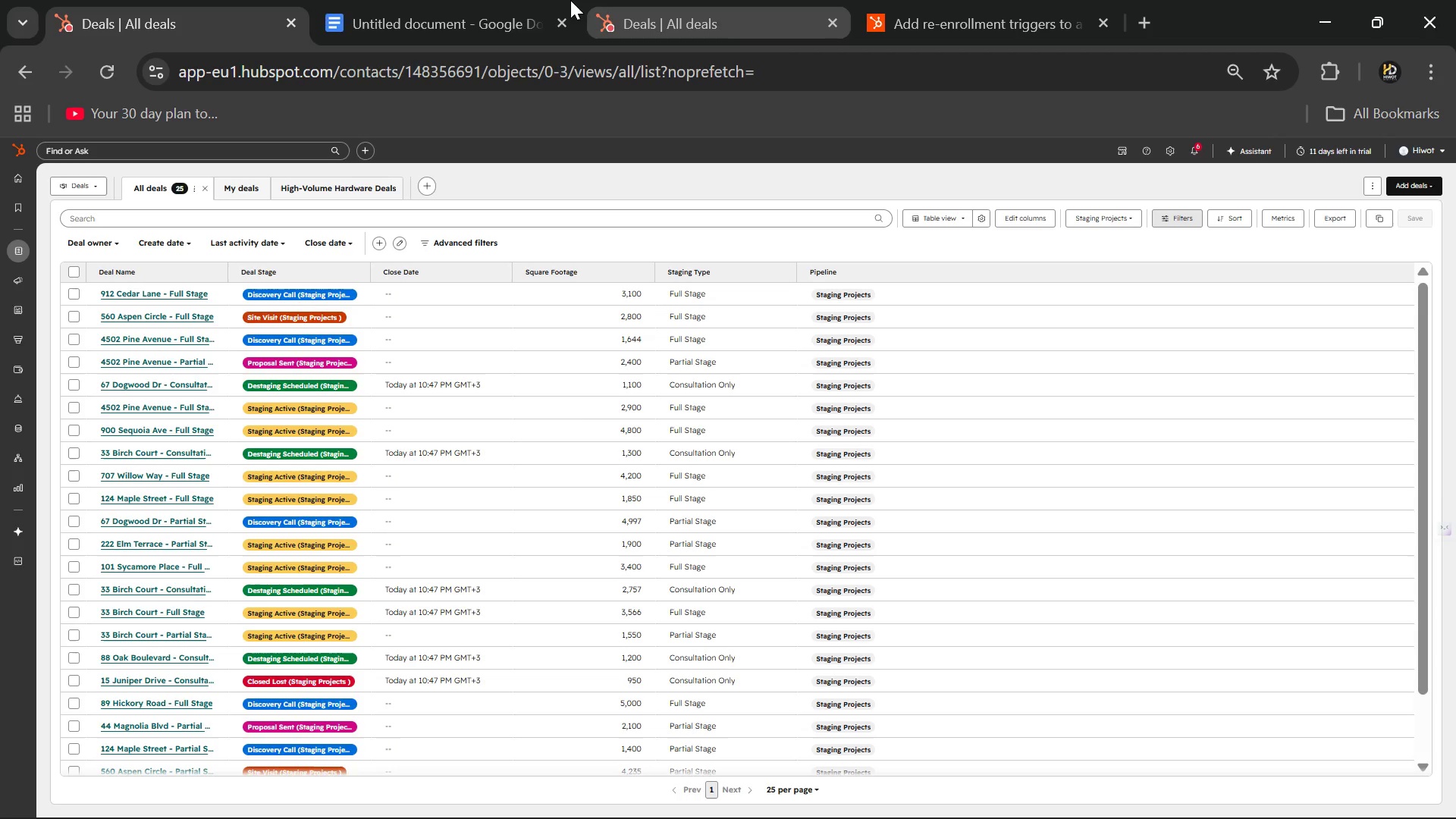 
left_click([417, 7])
 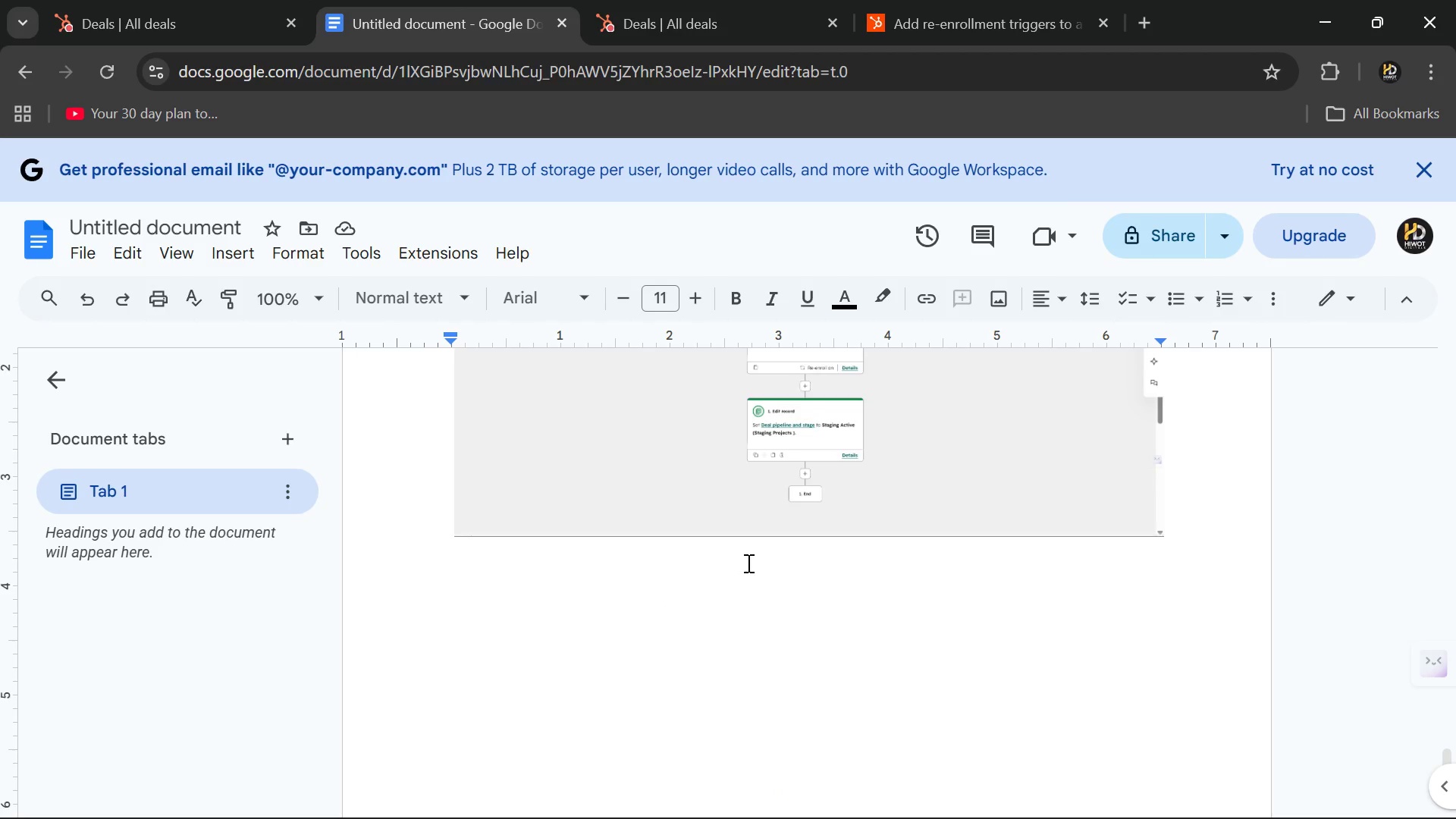 
scroll: coordinate [729, 552], scroll_direction: up, amount: 2.0
 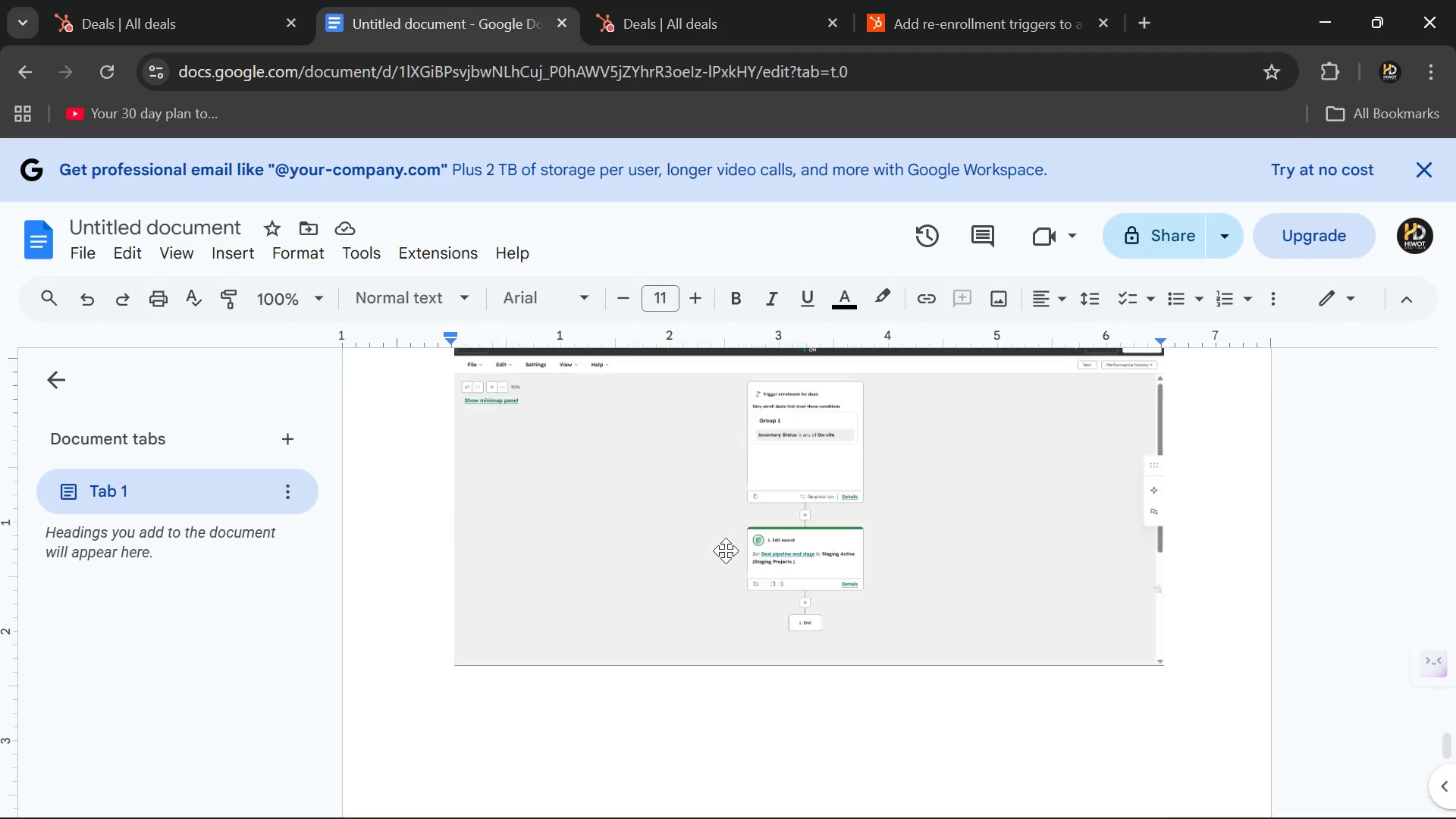 
left_click([721, 563])
 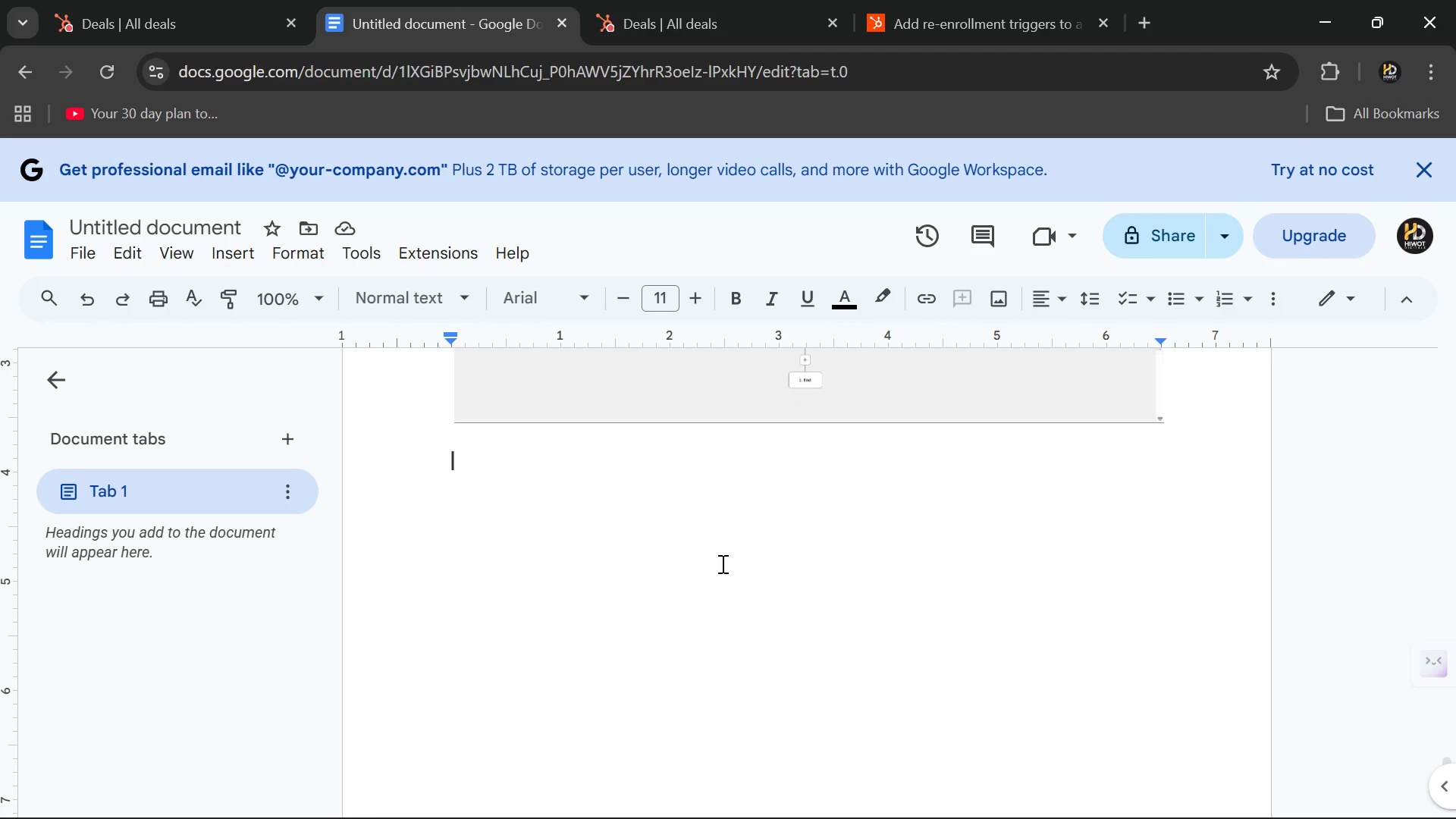 
scroll: coordinate [726, 551], scroll_direction: down, amount: 3.0
 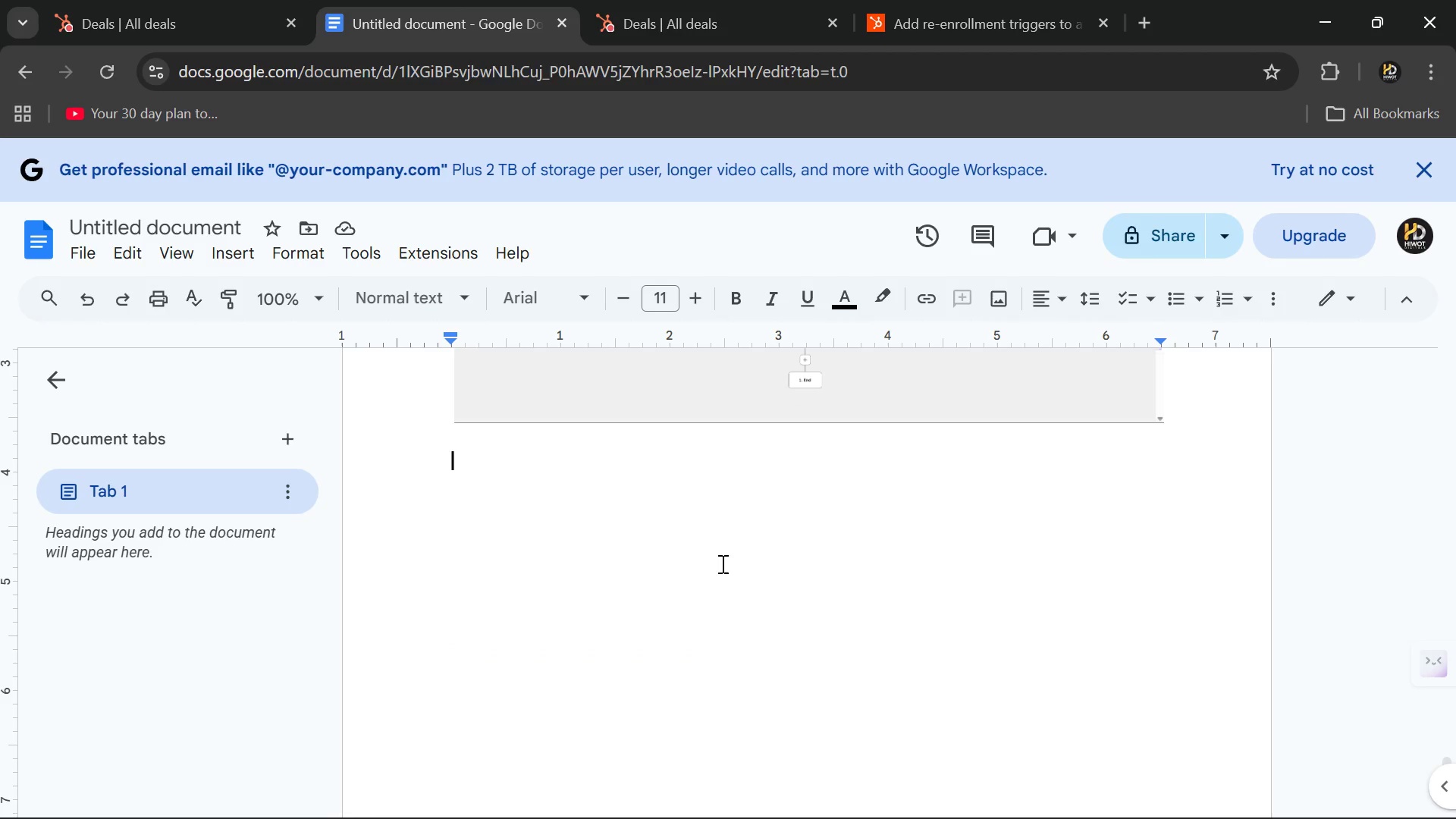 
key(Control+V)
 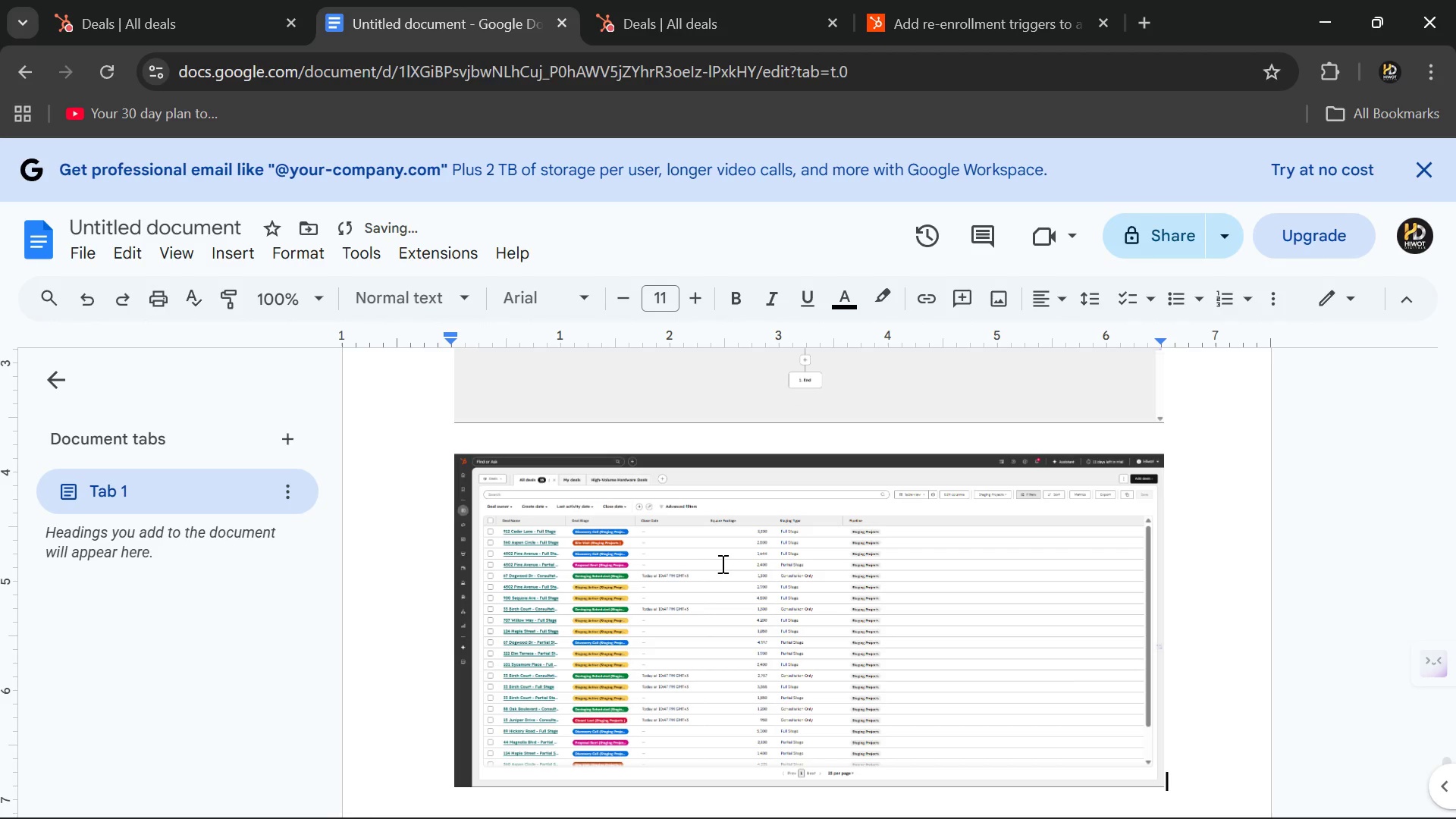 
key(ArrowLeft)
 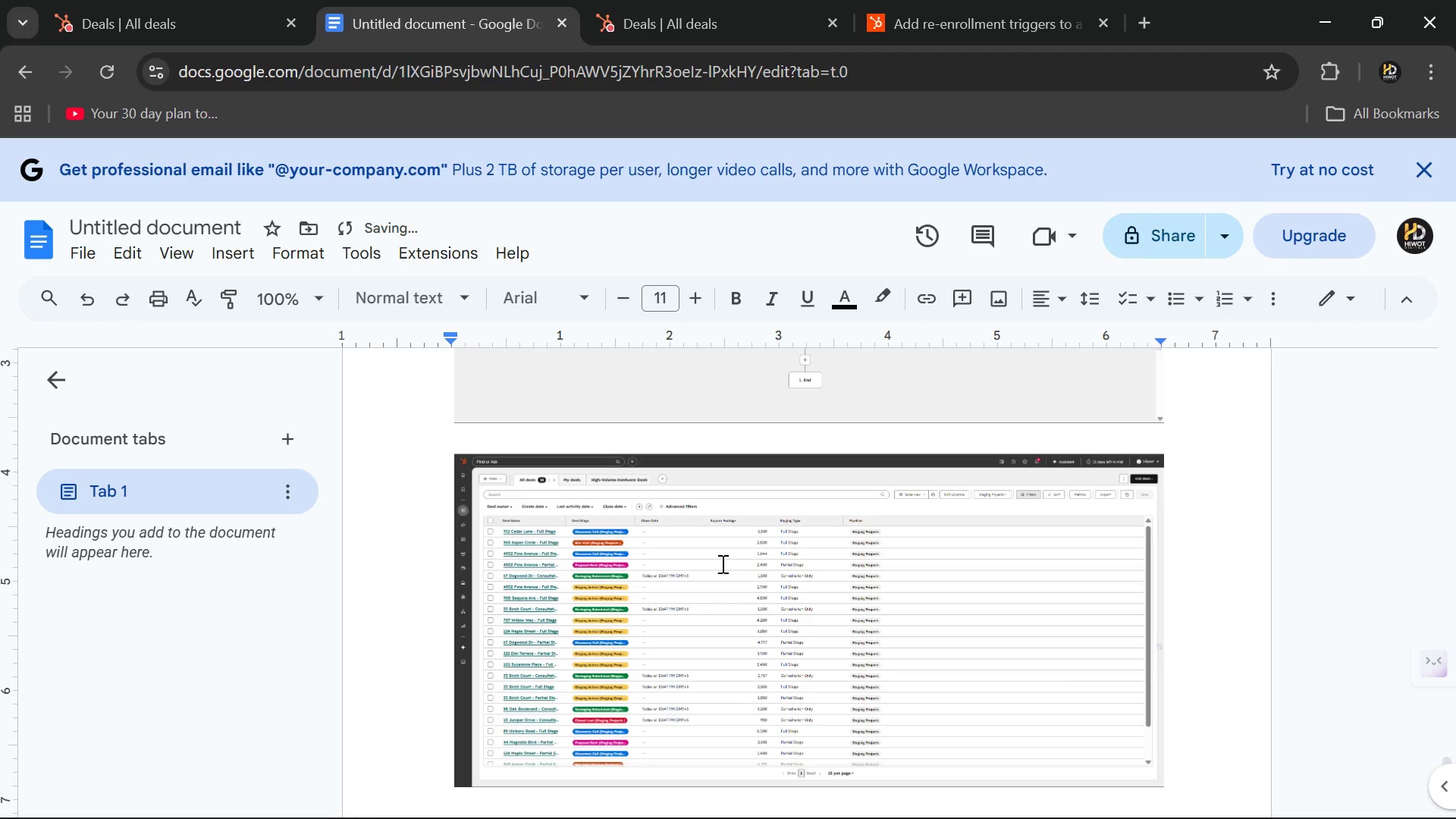 
key(Enter)
 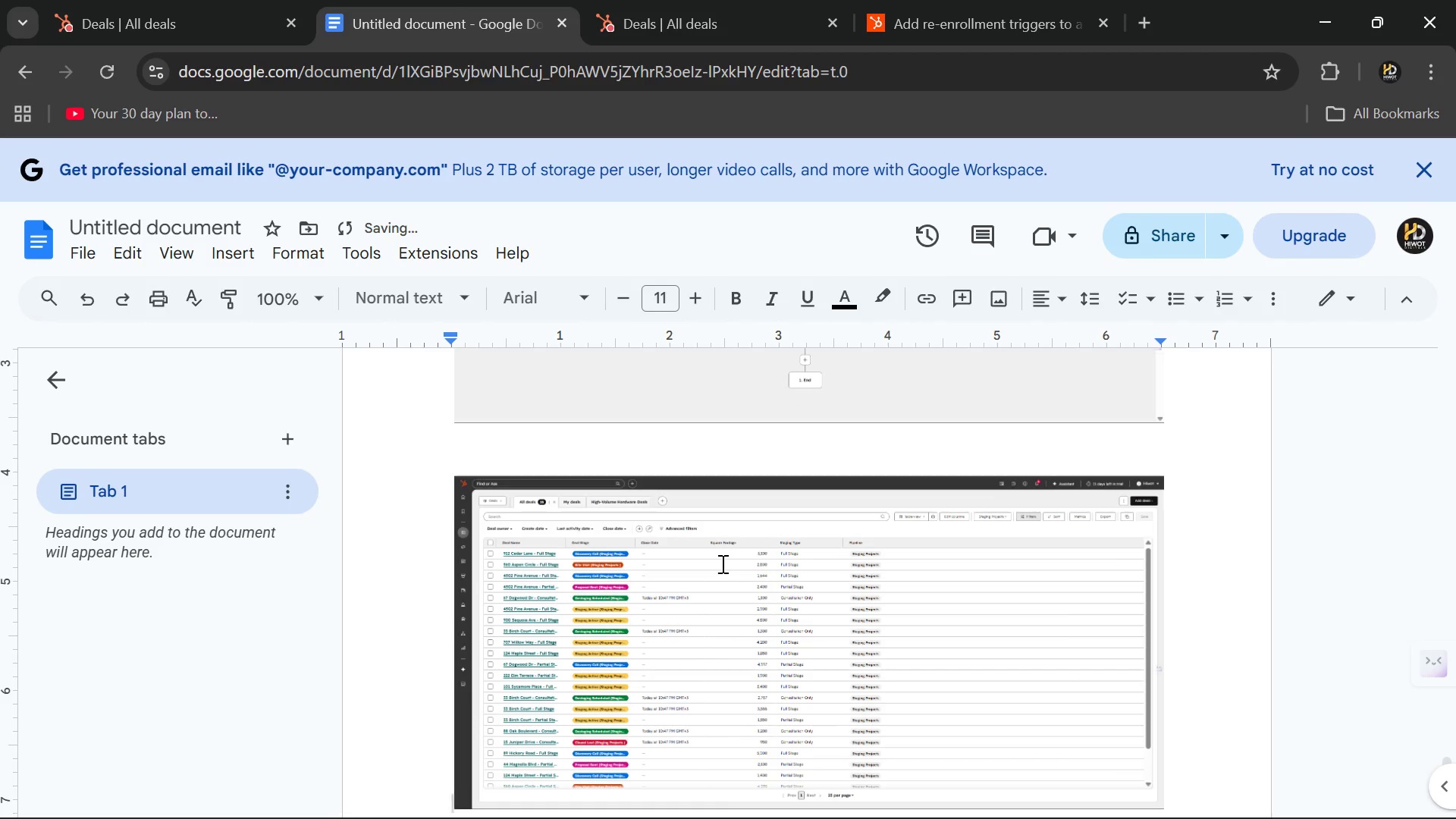 
key(ArrowUp)
 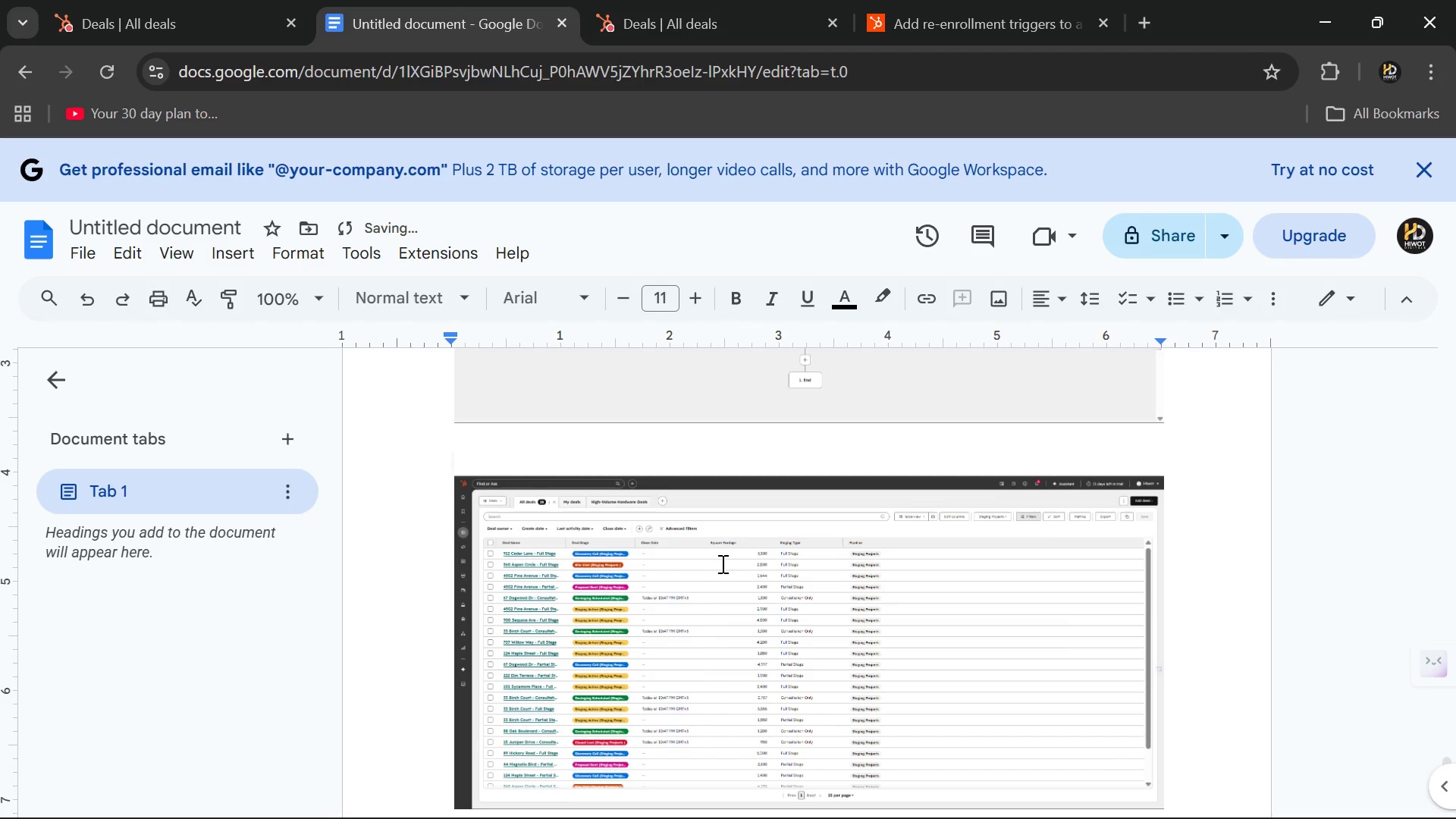 
key(Enter)
 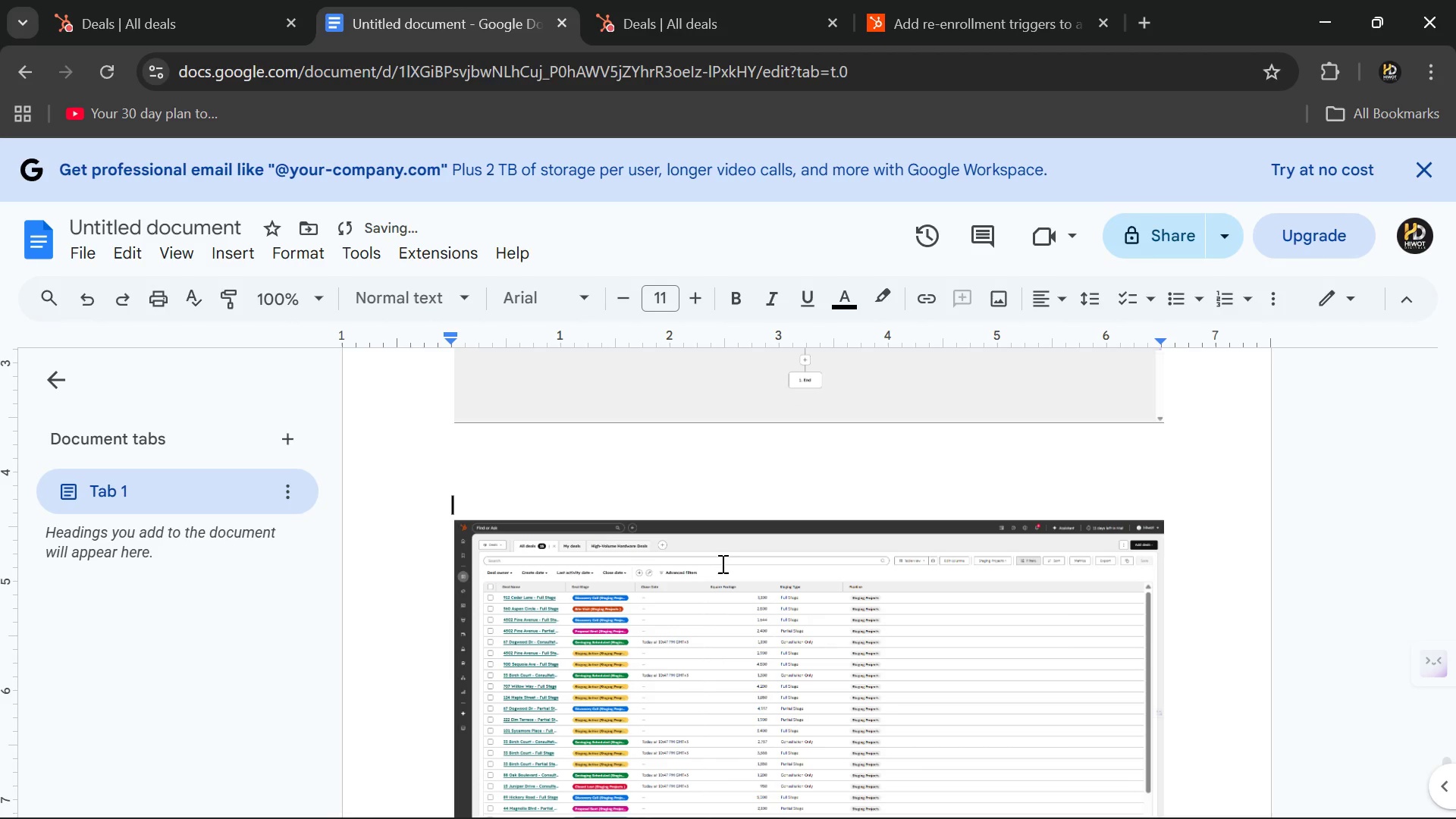 
key(Enter)
 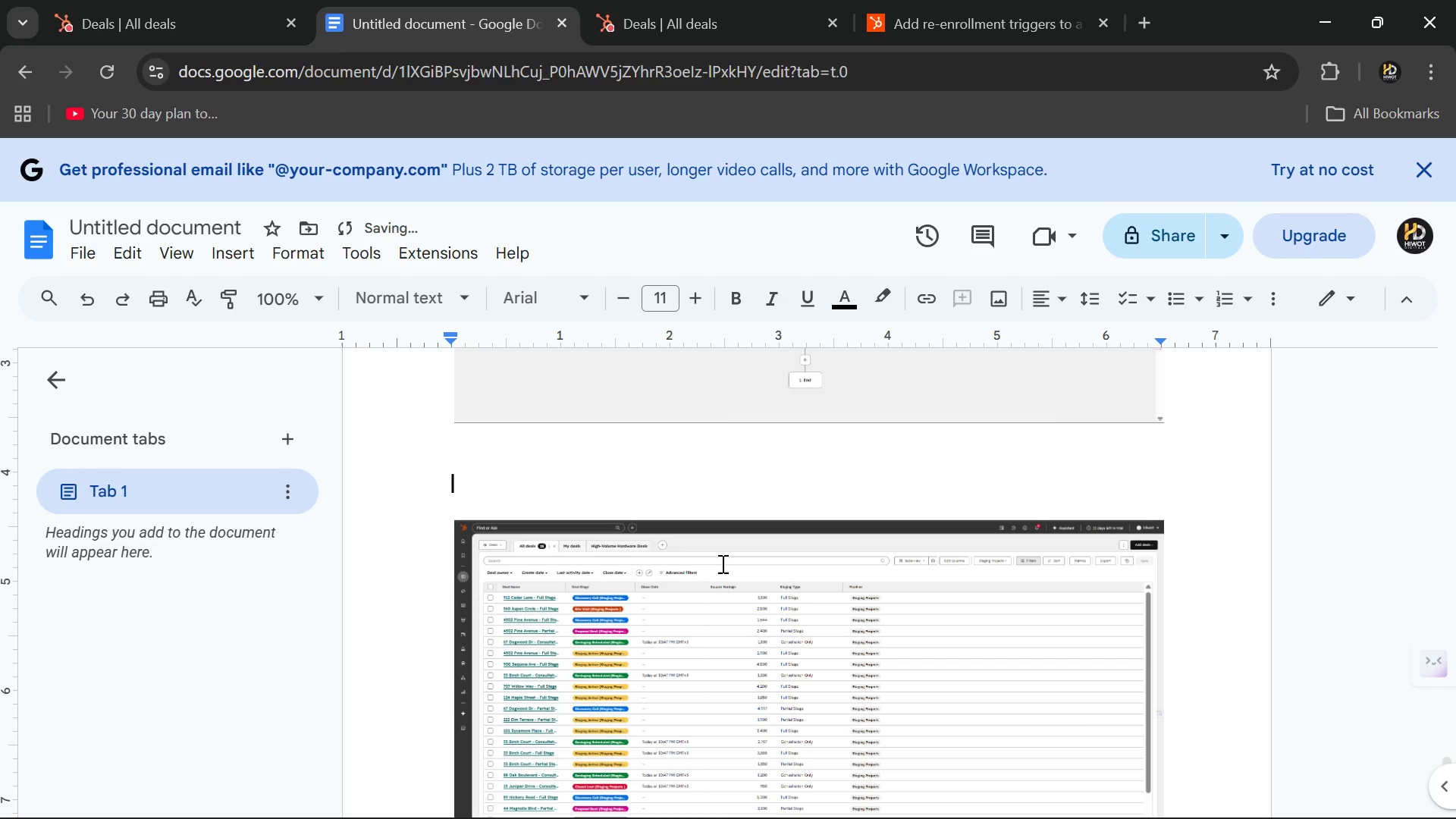 
key(ArrowUp)
 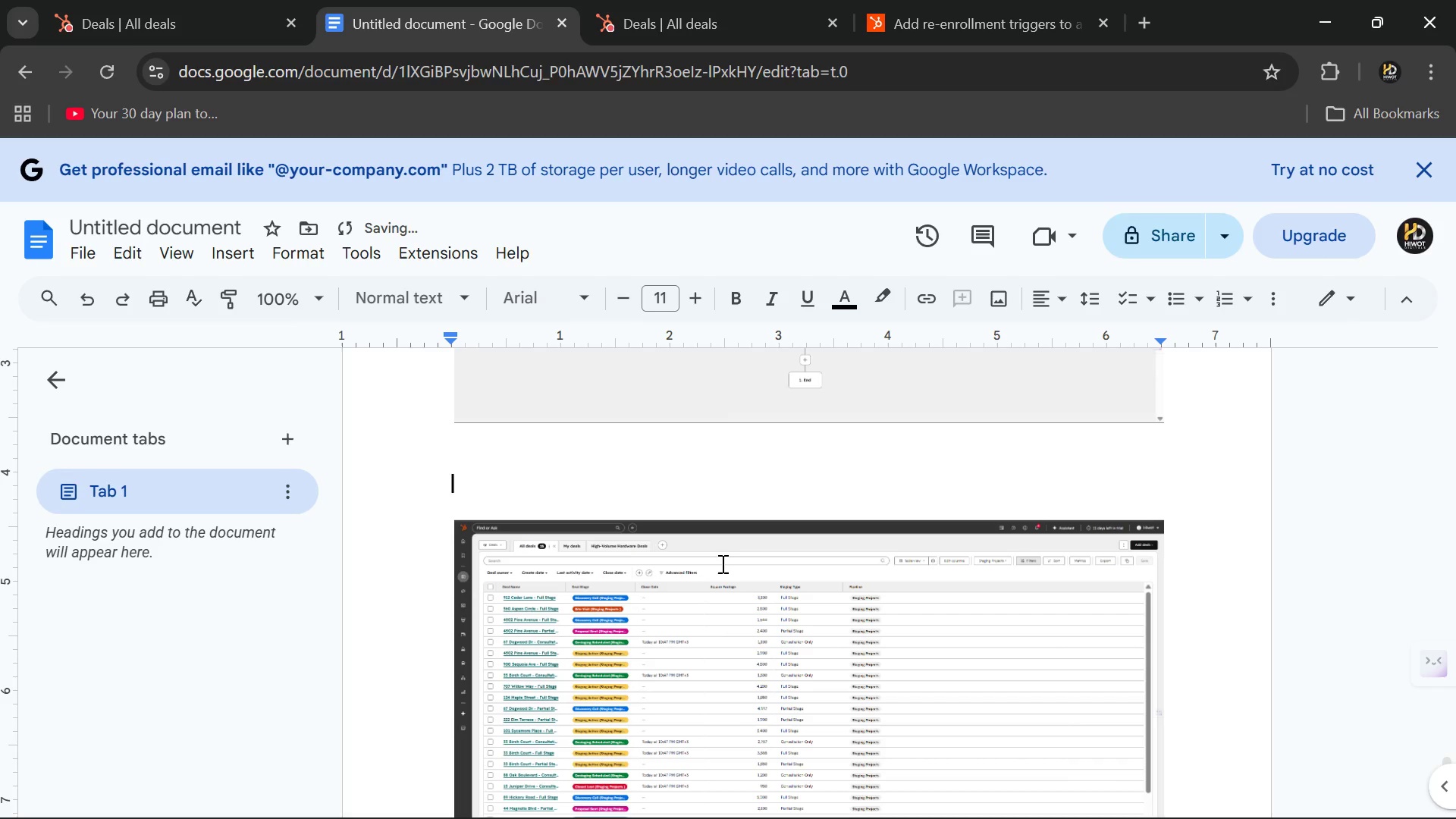 
key(Control+Enter)
 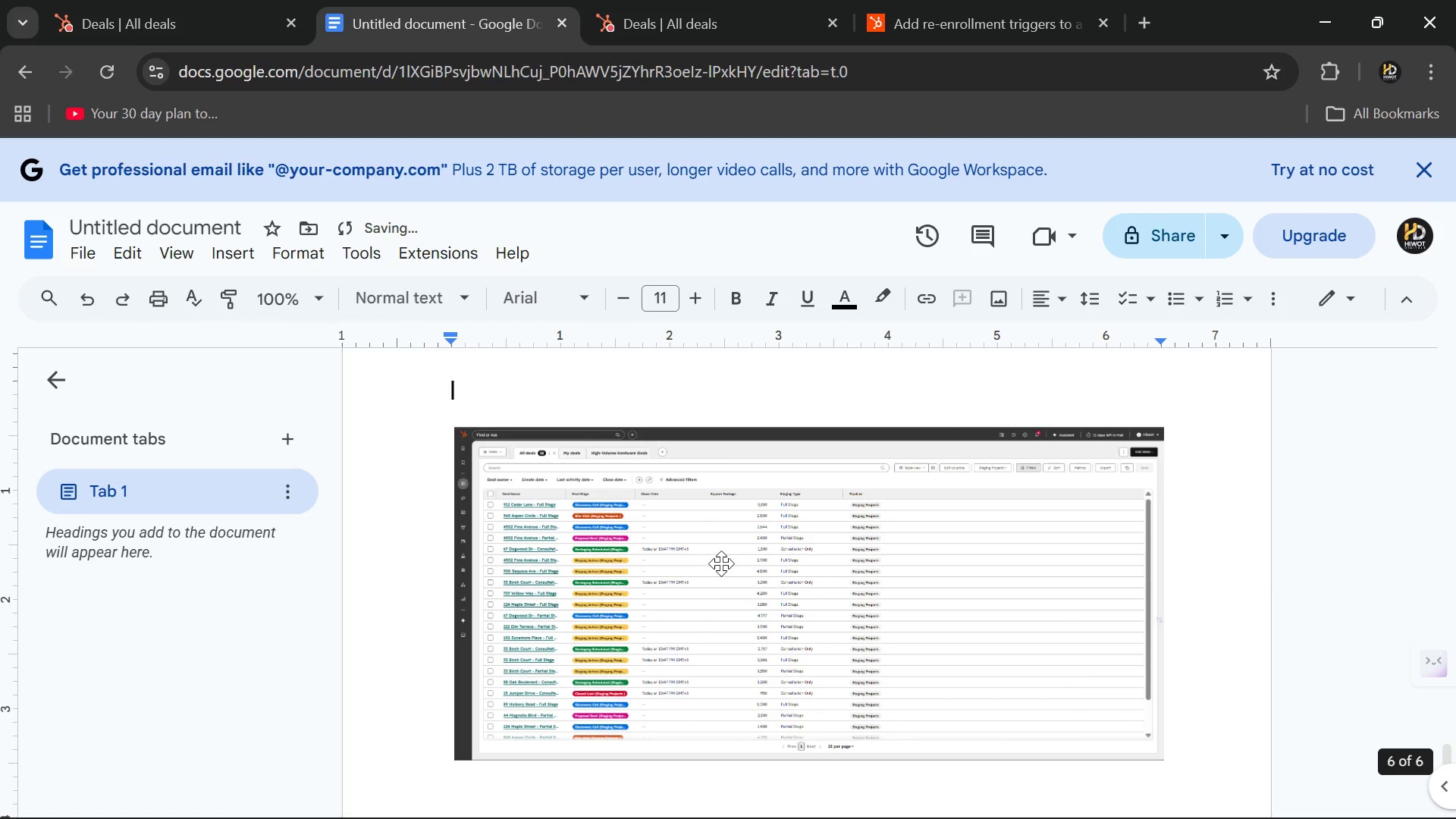 
key(CapsLock)
 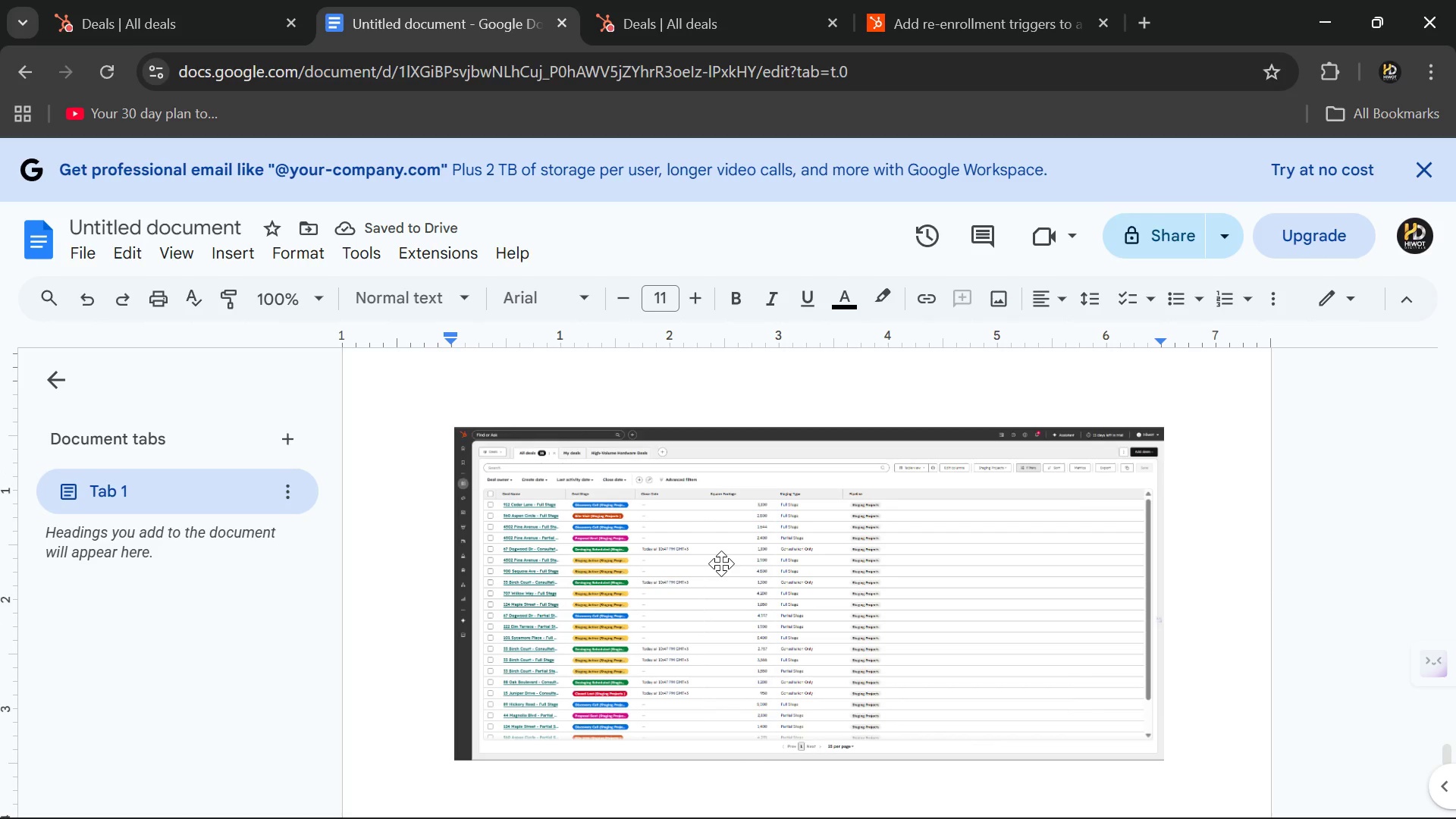 
type(Deal Board )
 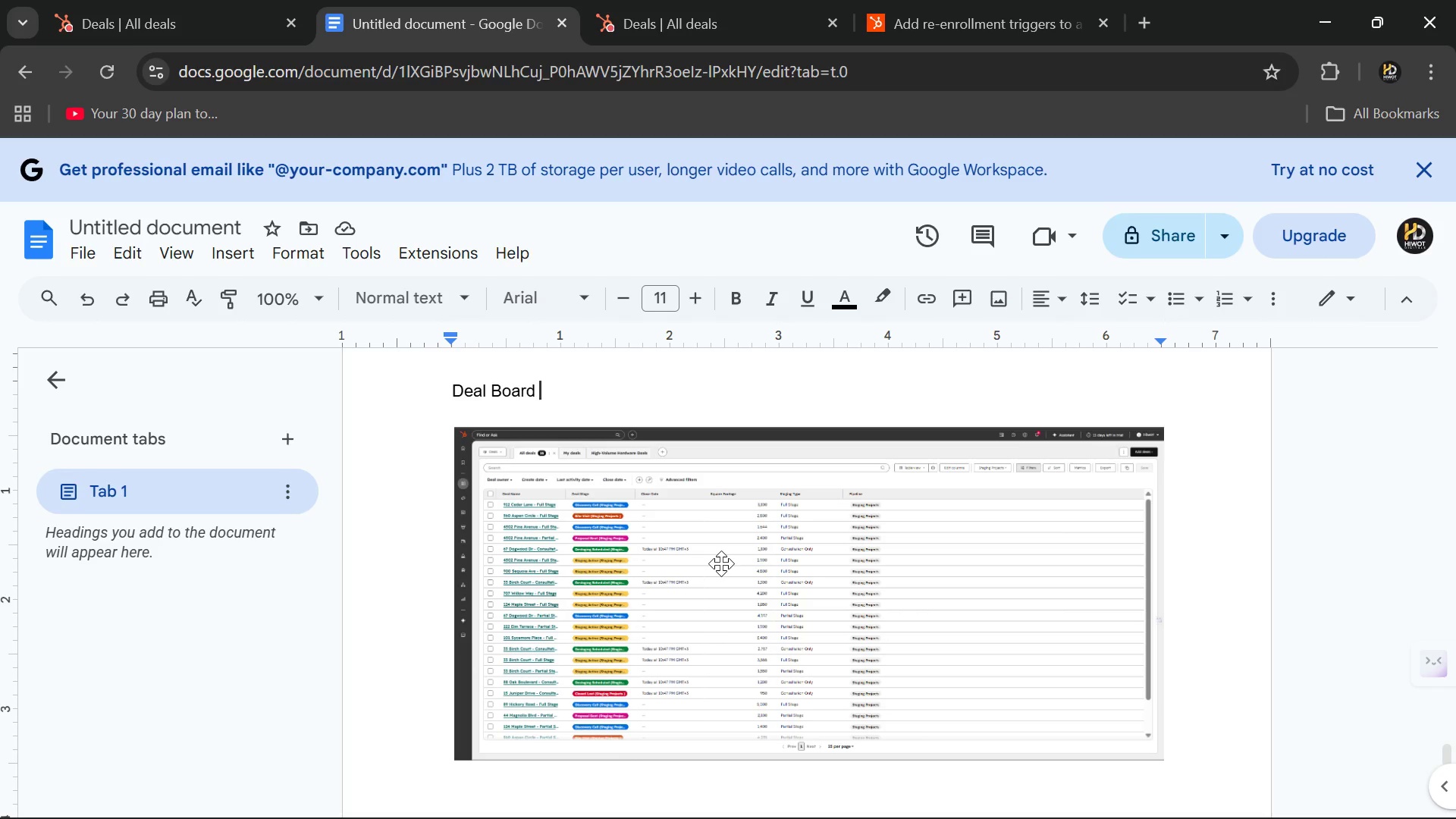 
wait(7.66)
 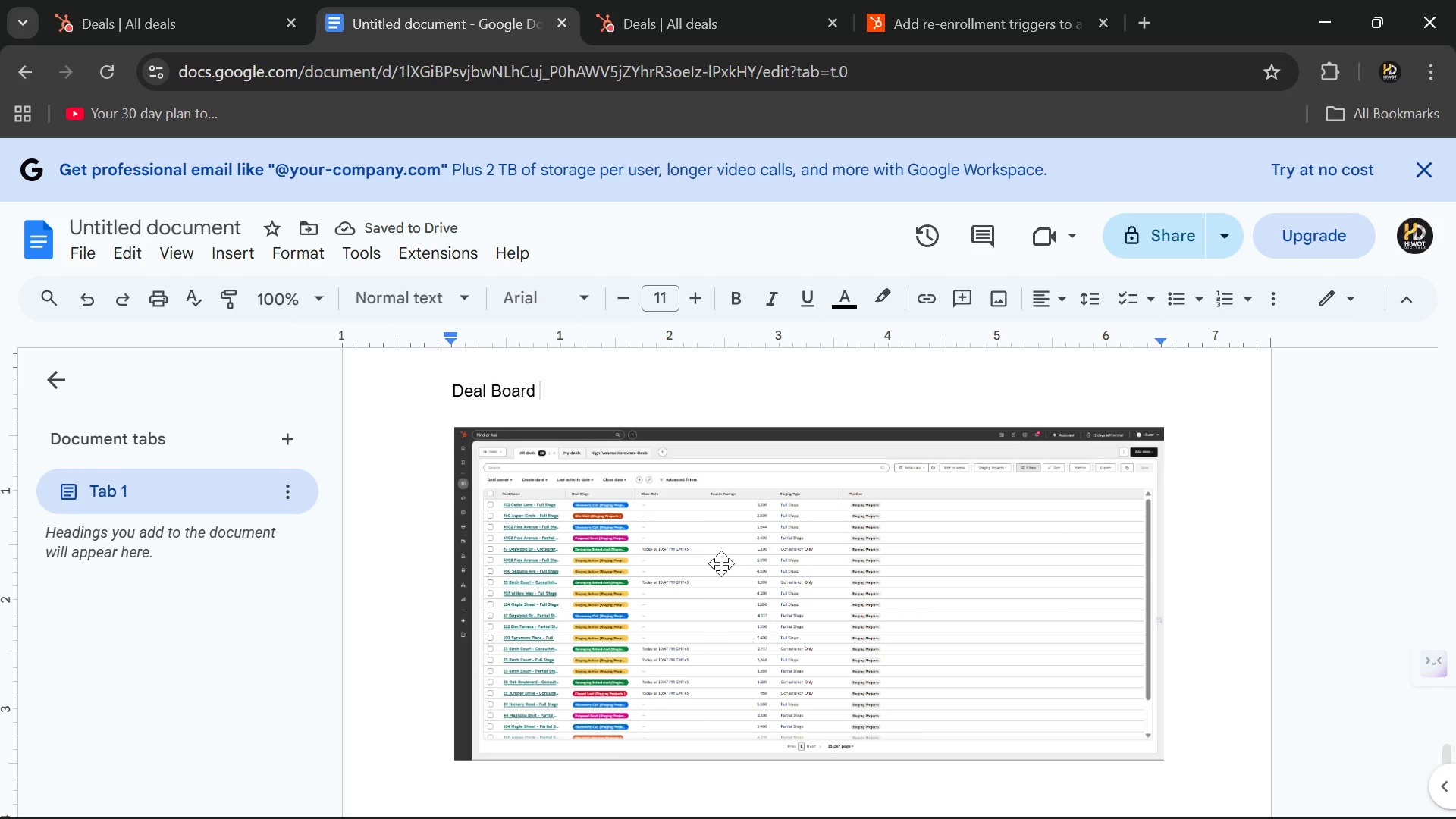 
left_click_drag(start_coordinate=[548, 389], to_coordinate=[423, 381])
 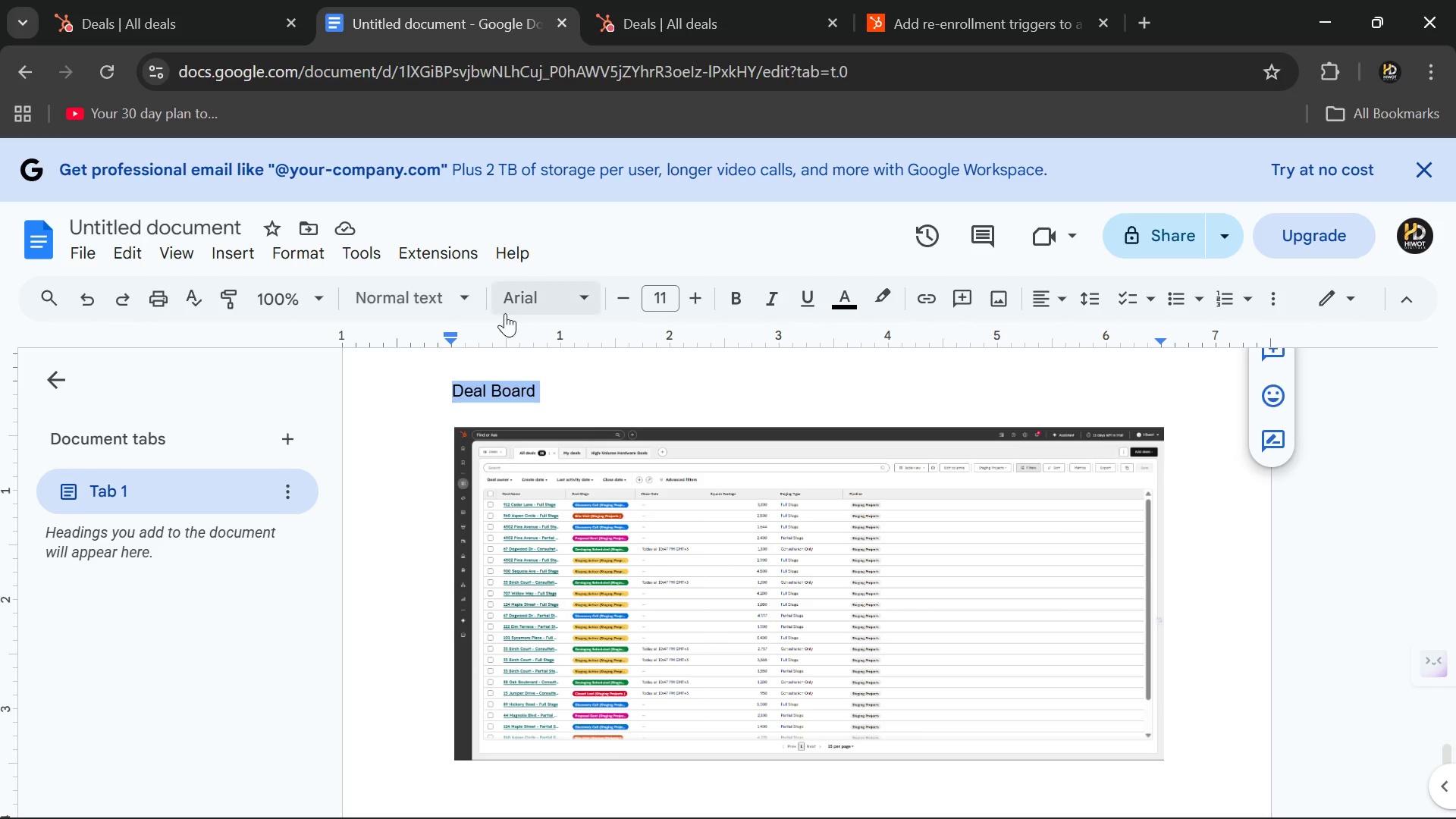 
left_click([590, 297])
 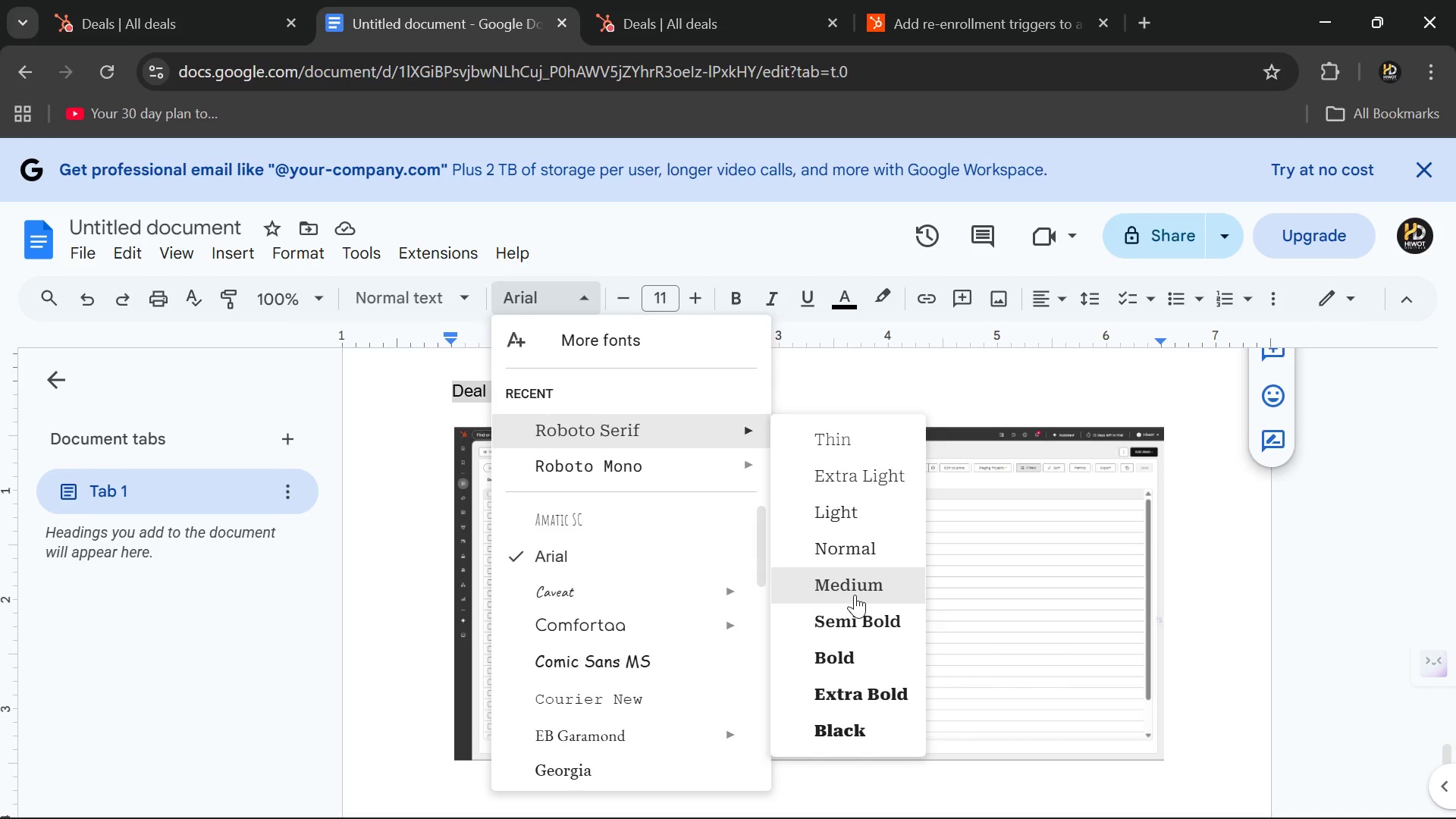 
left_click([859, 620])
 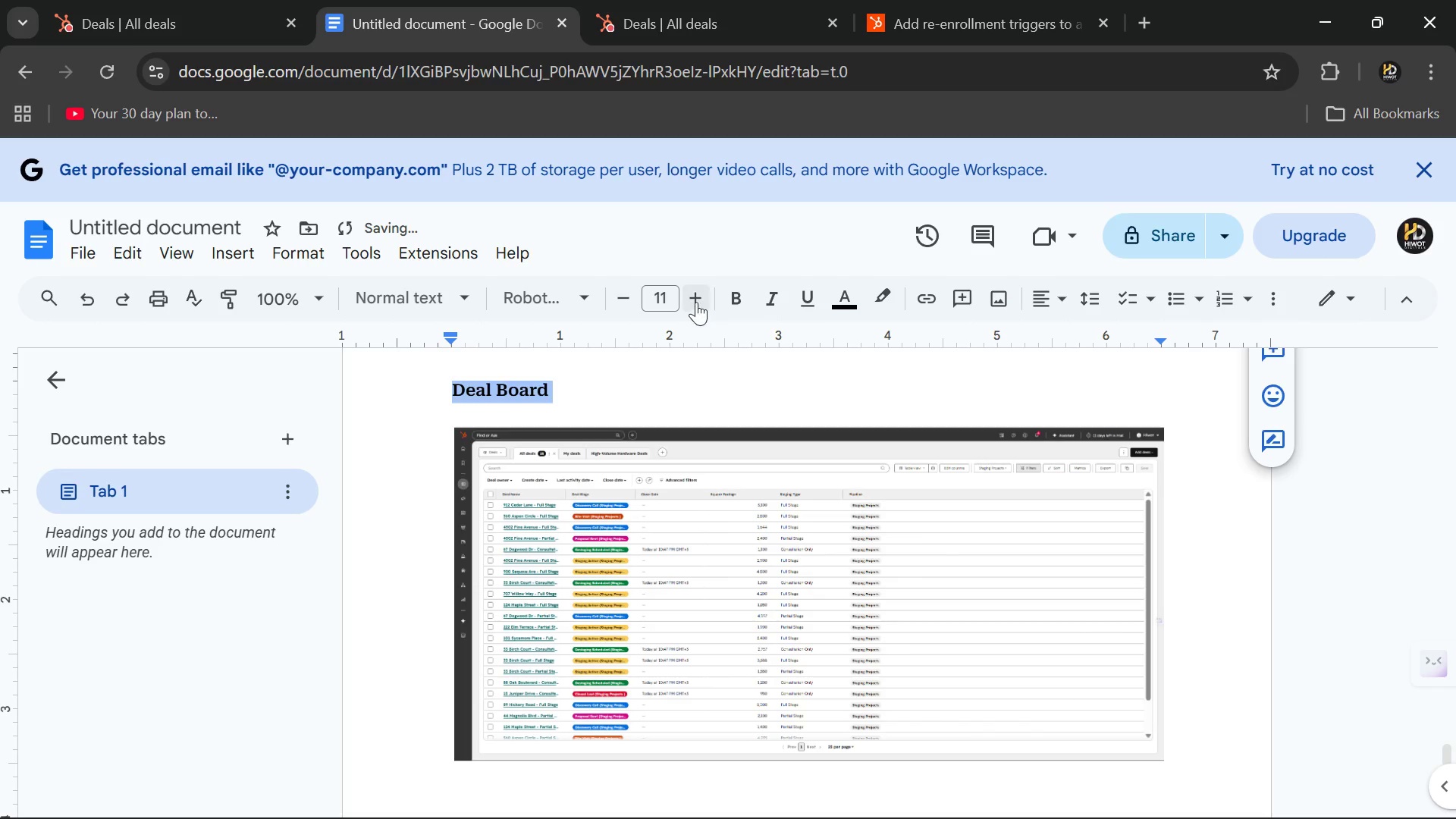 
double_click([696, 297])
 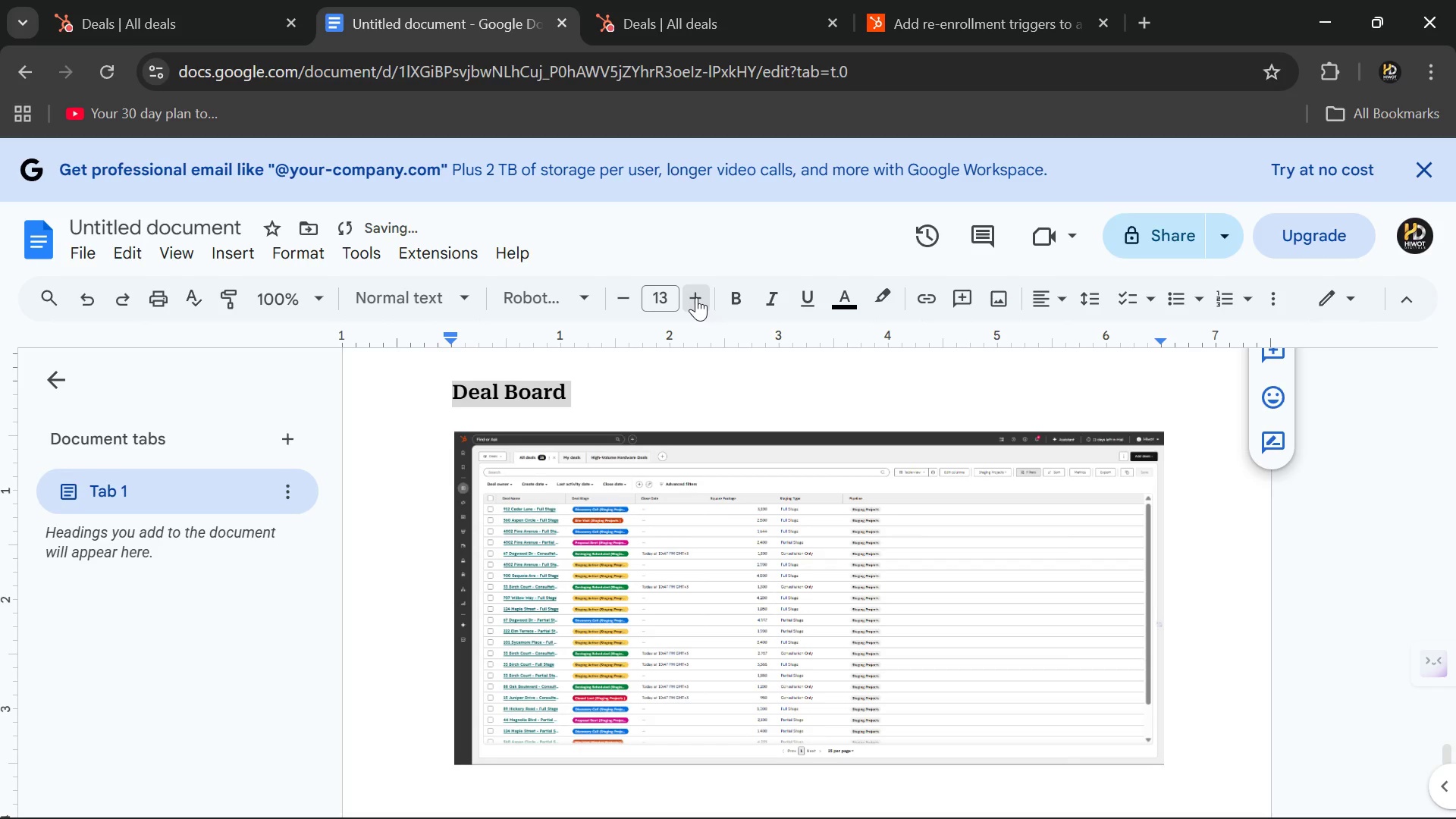 
triple_click([696, 297])
 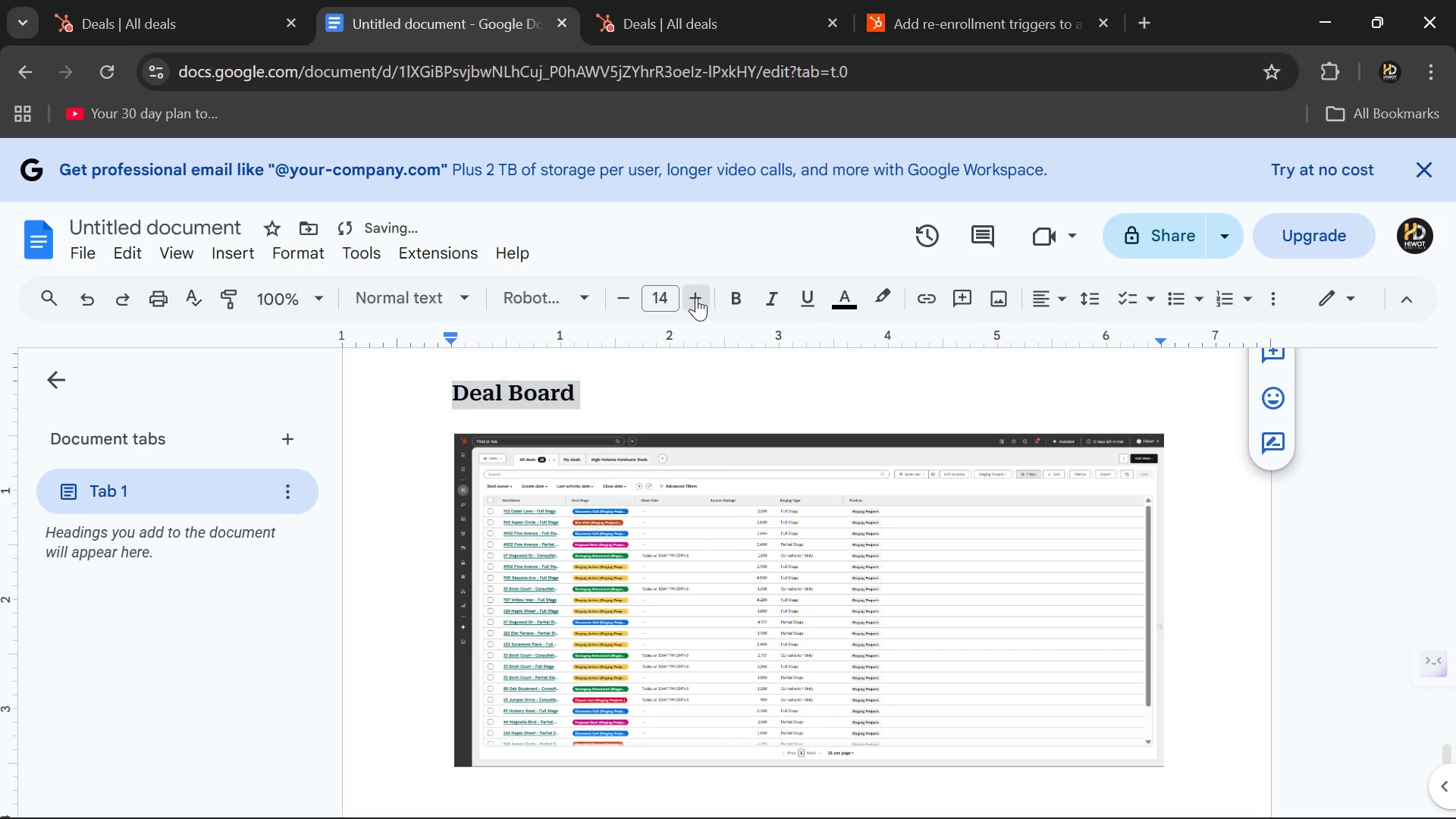 
triple_click([696, 297])
 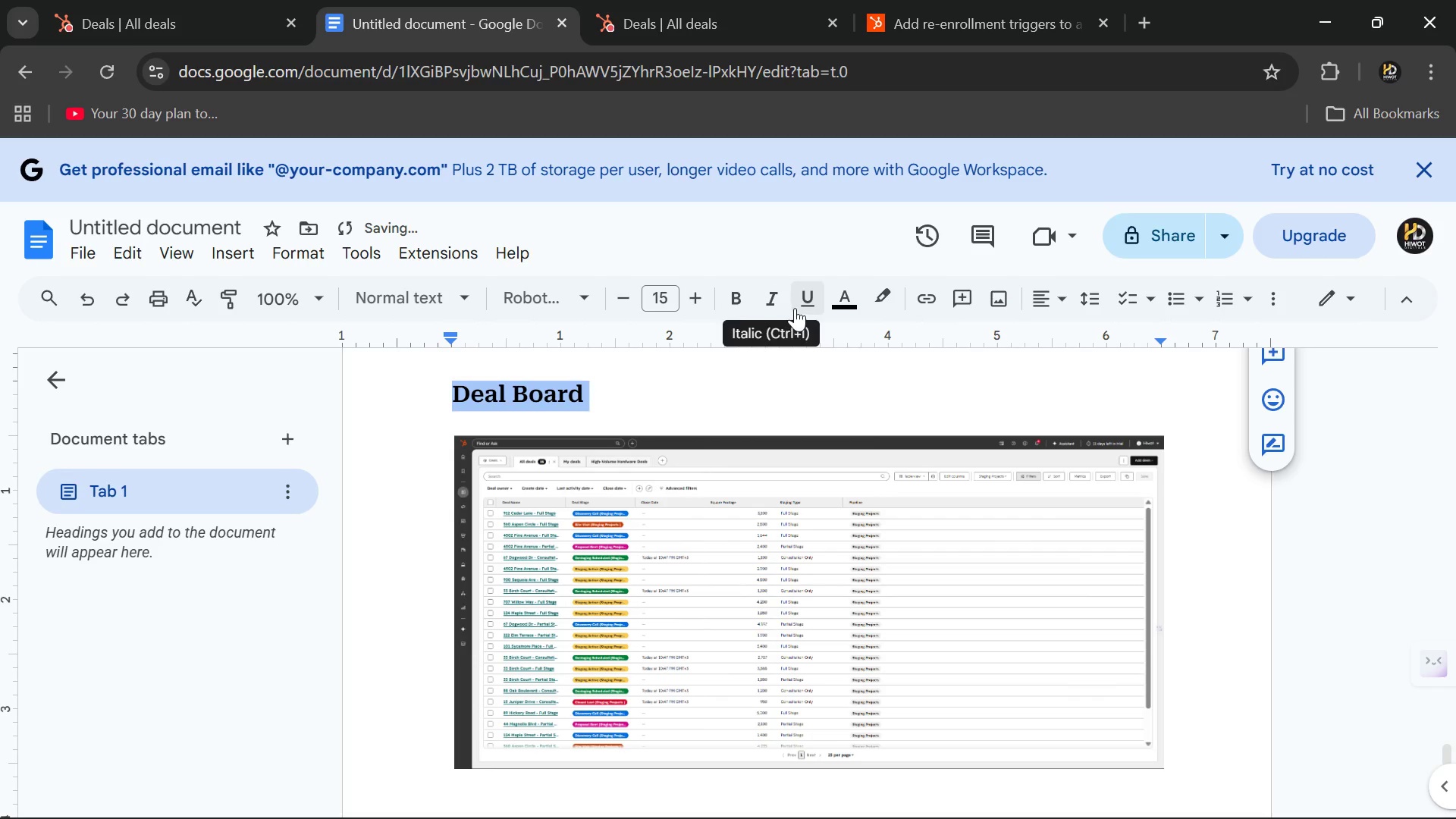 
left_click([805, 308])
 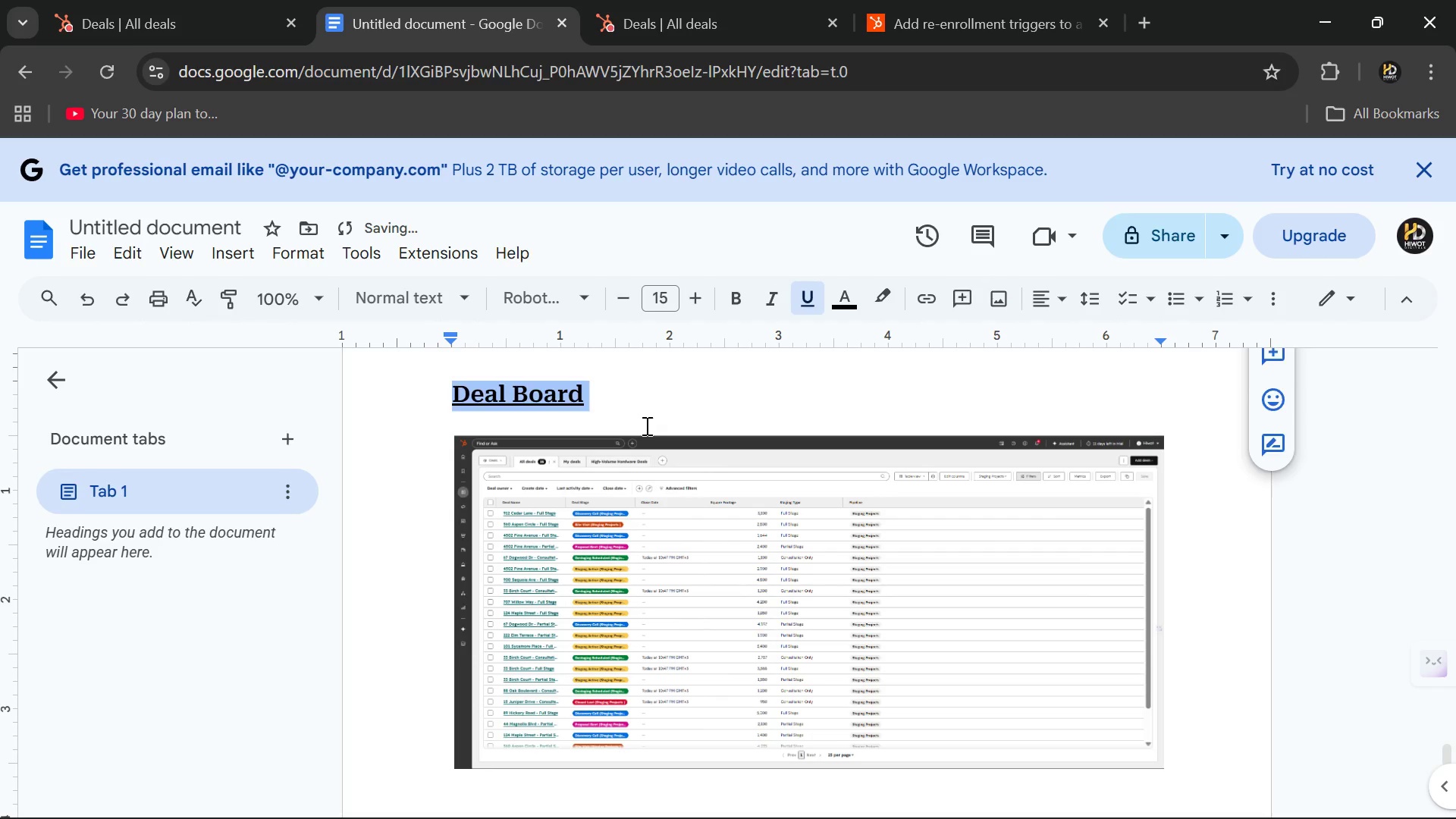 
left_click([645, 425])
 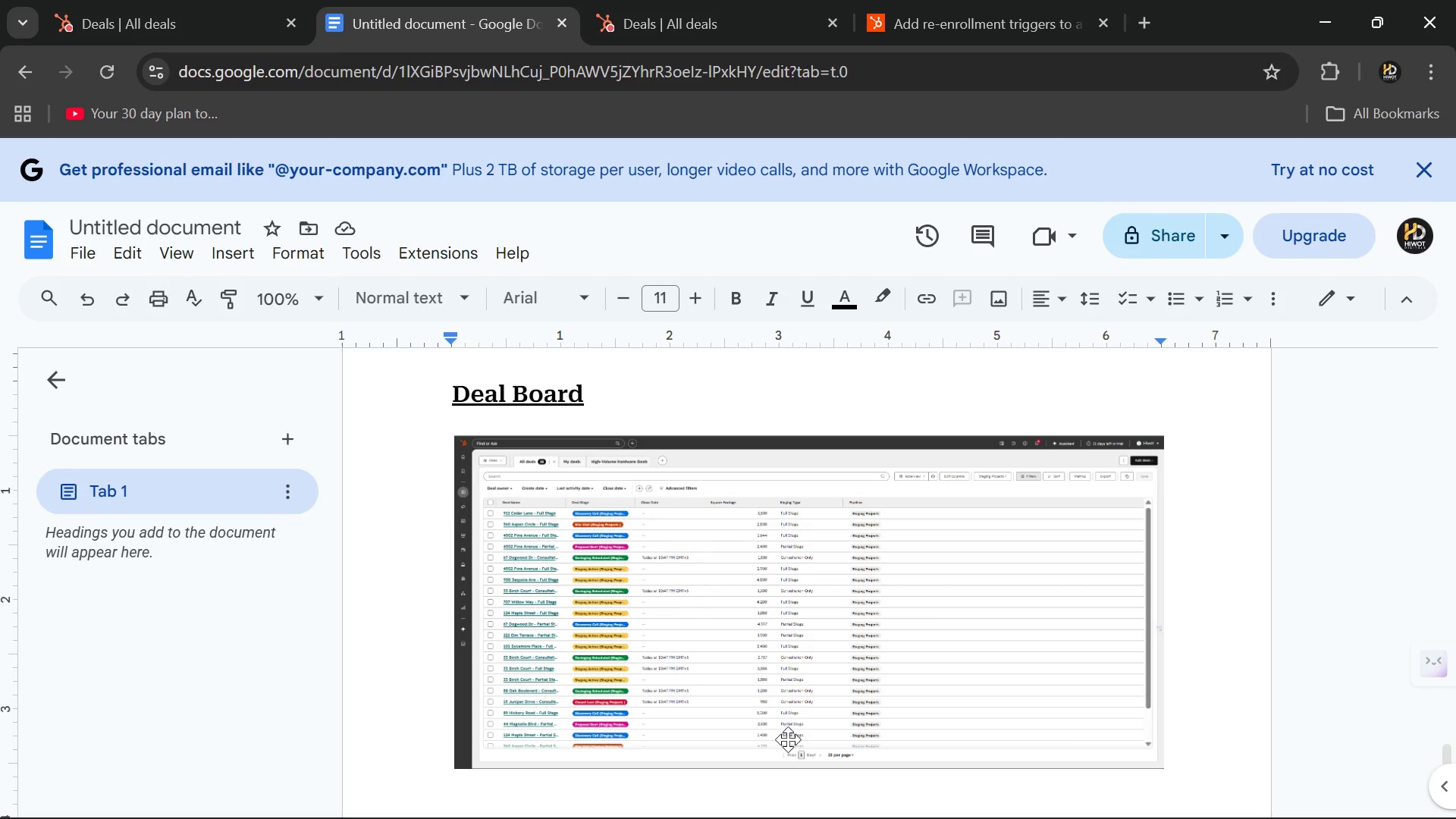 
wait(6.84)
 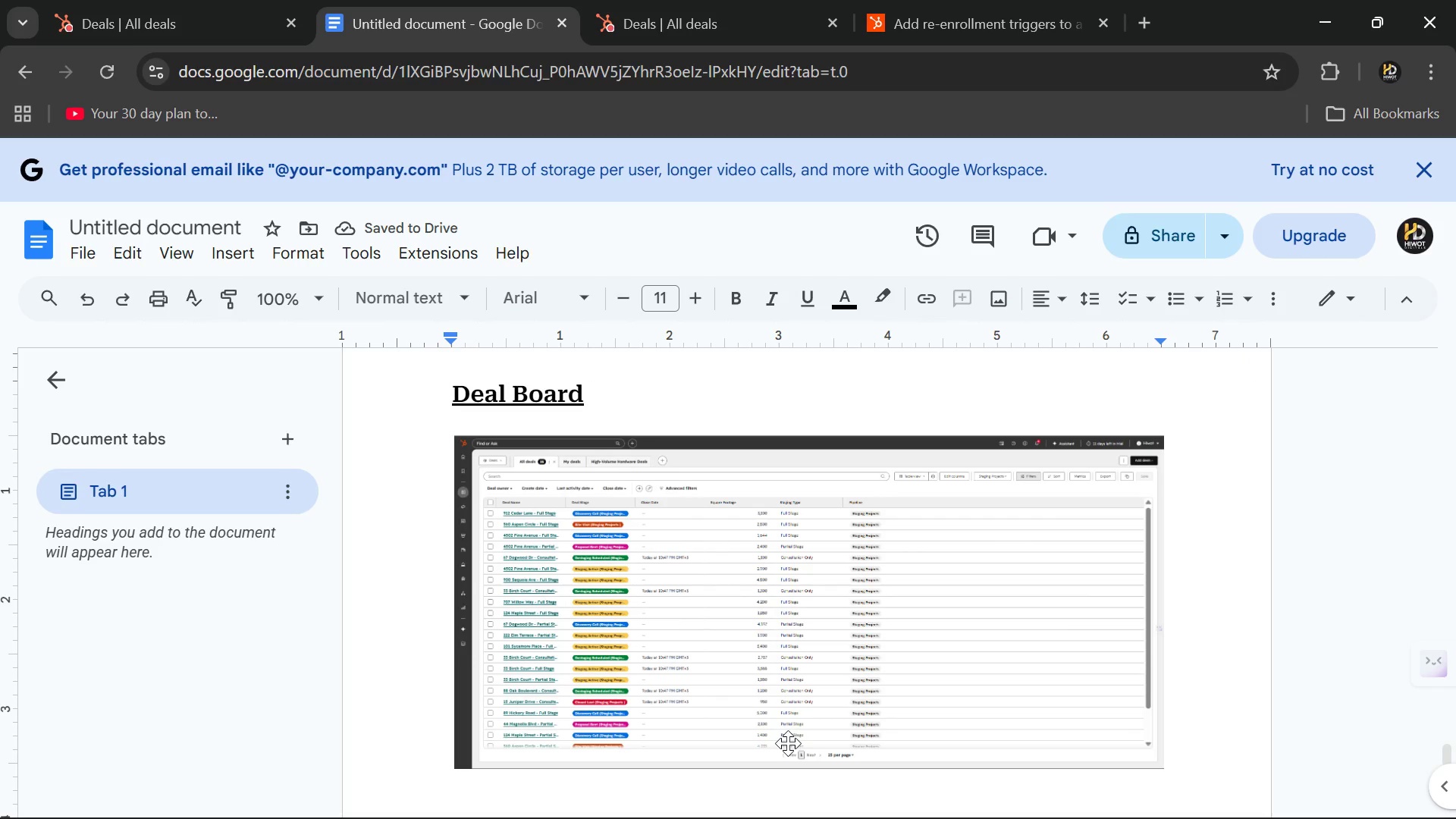 
scroll: coordinate [650, 635], scroll_direction: up, amount: 61.0
 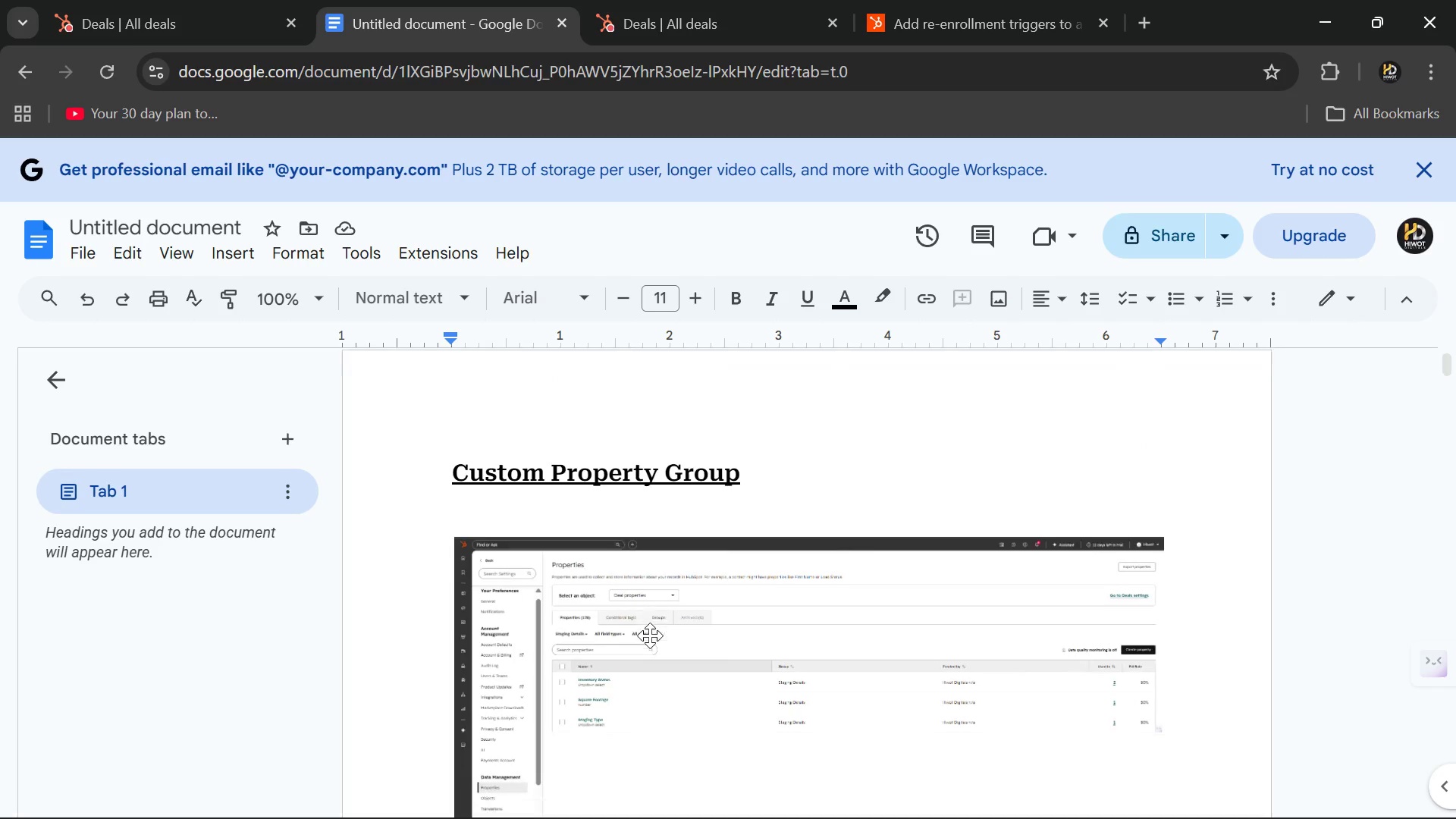 
scroll: coordinate [645, 580], scroll_direction: down, amount: 31.0
 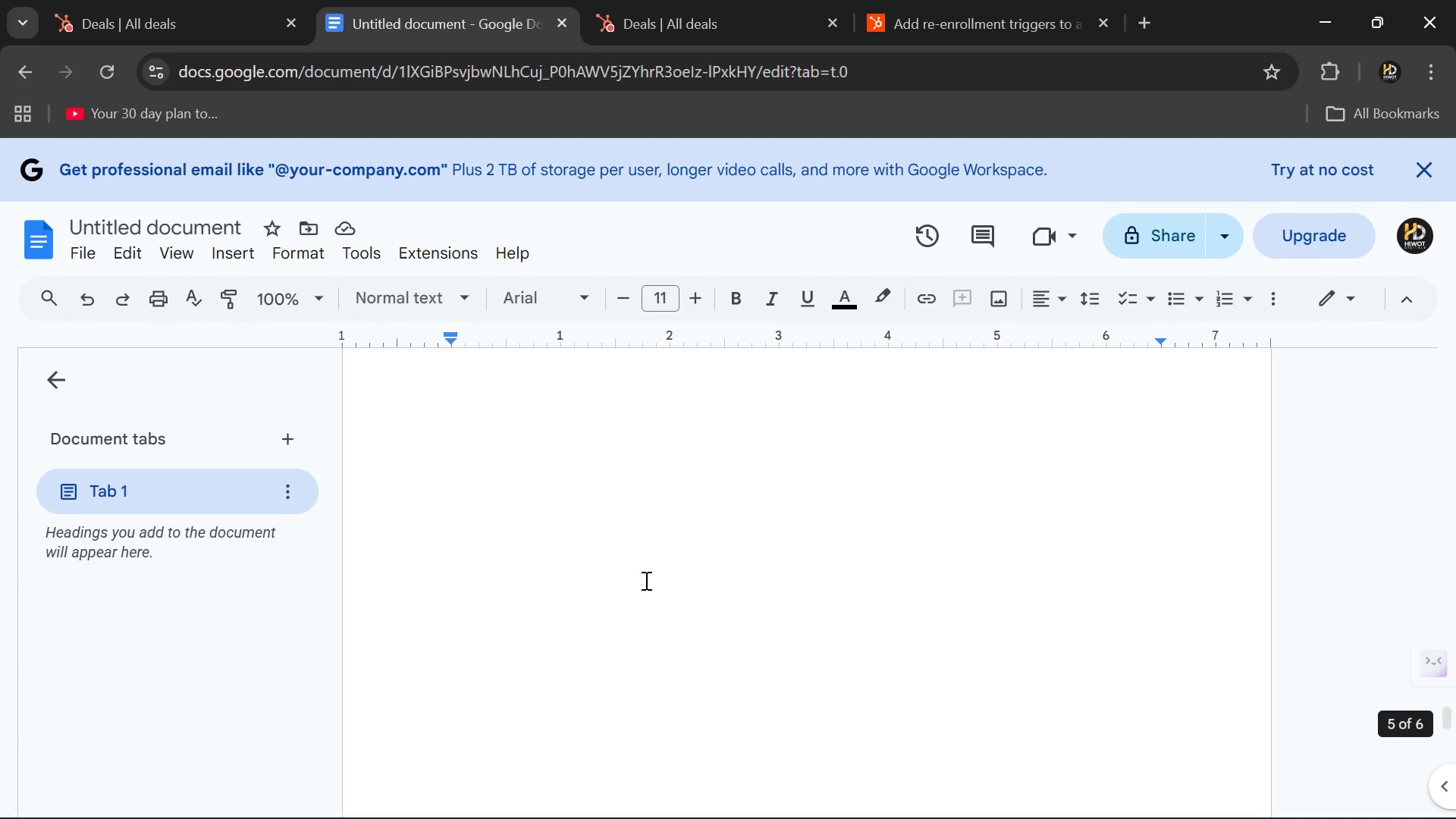 
scroll: coordinate [645, 580], scroll_direction: up, amount: 1.0
 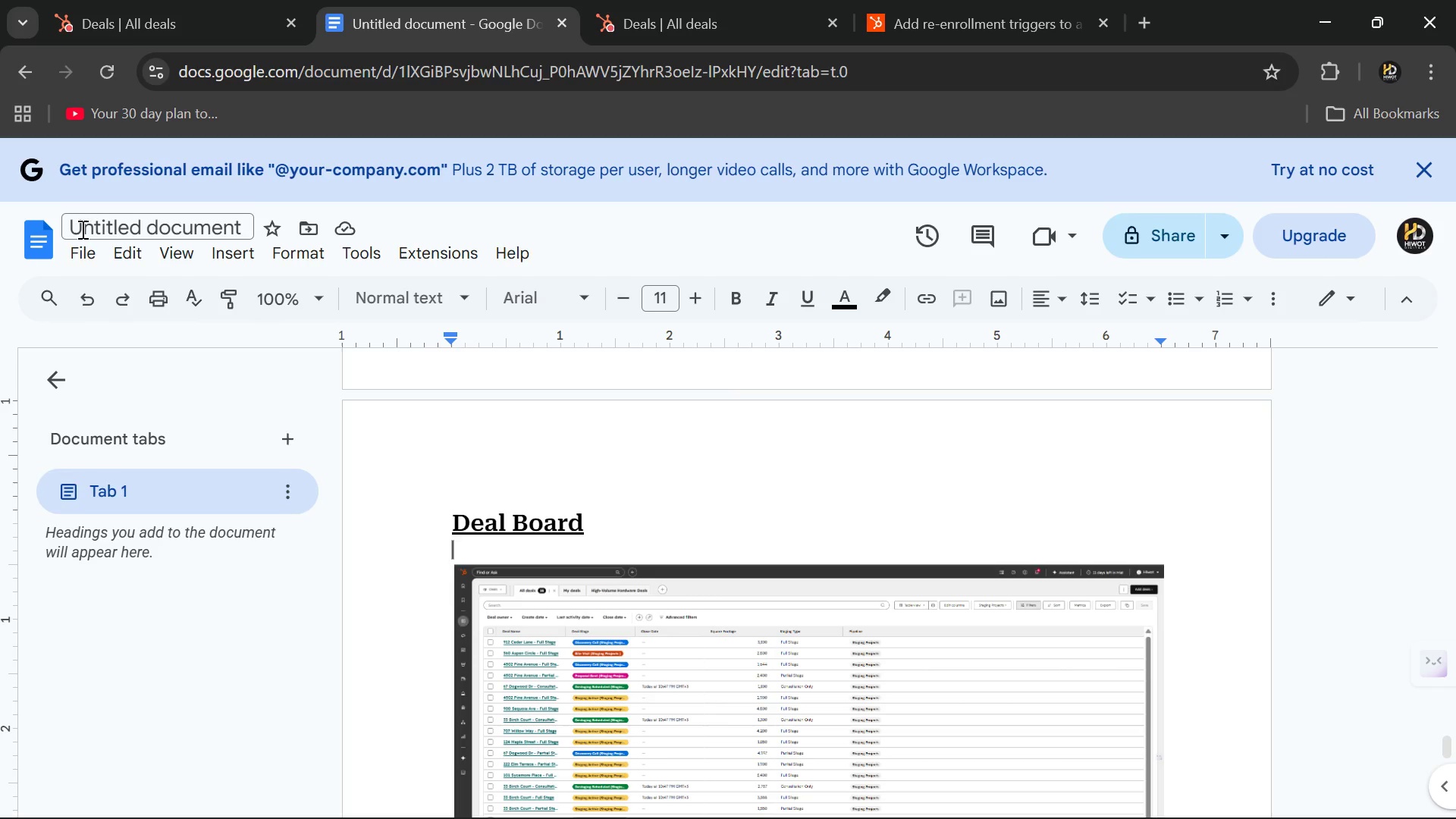 
left_click([89, 228])
 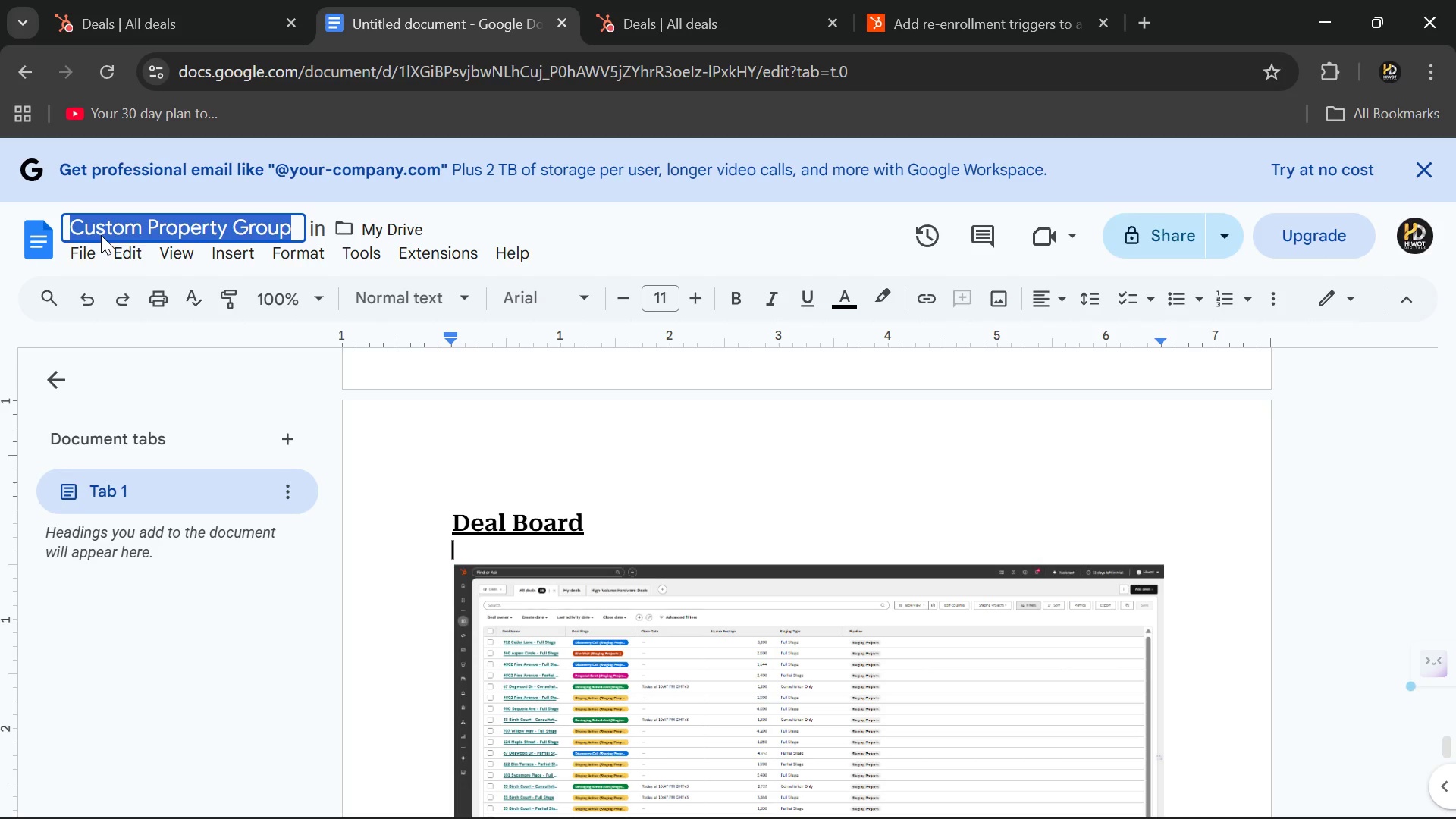 
type(Screenshots )
 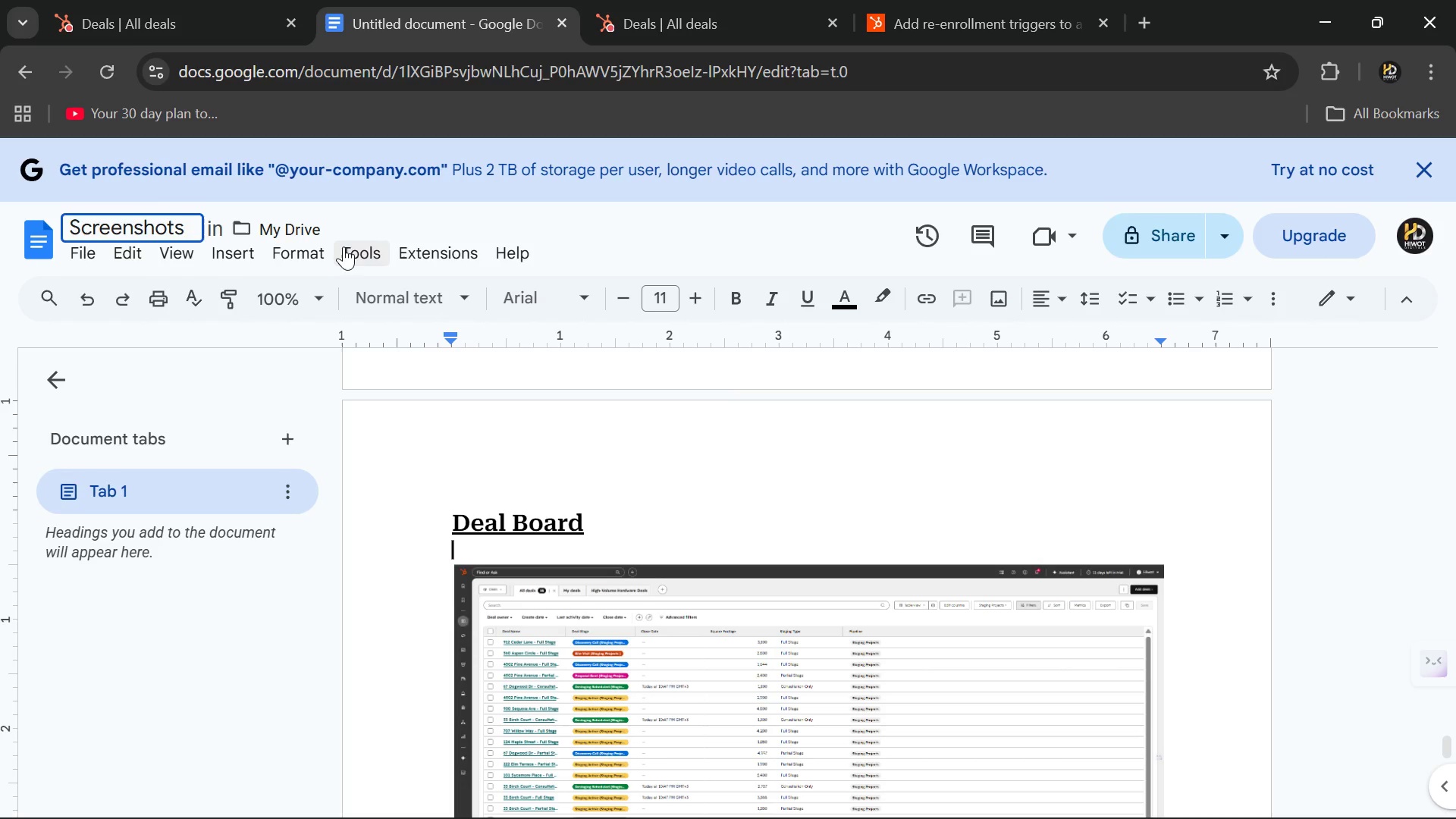 
left_click([372, 221])
 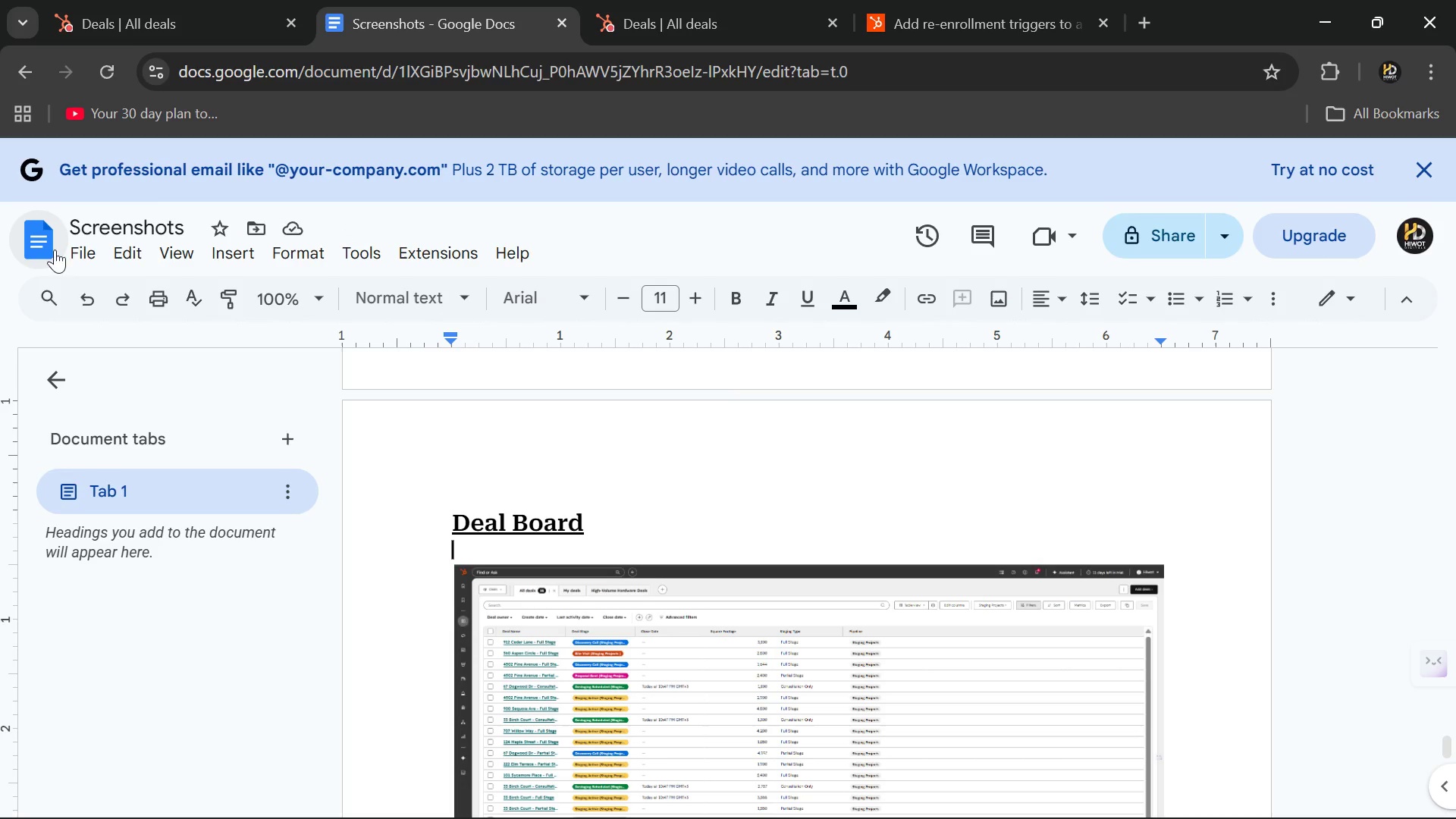 
left_click([36, 242])